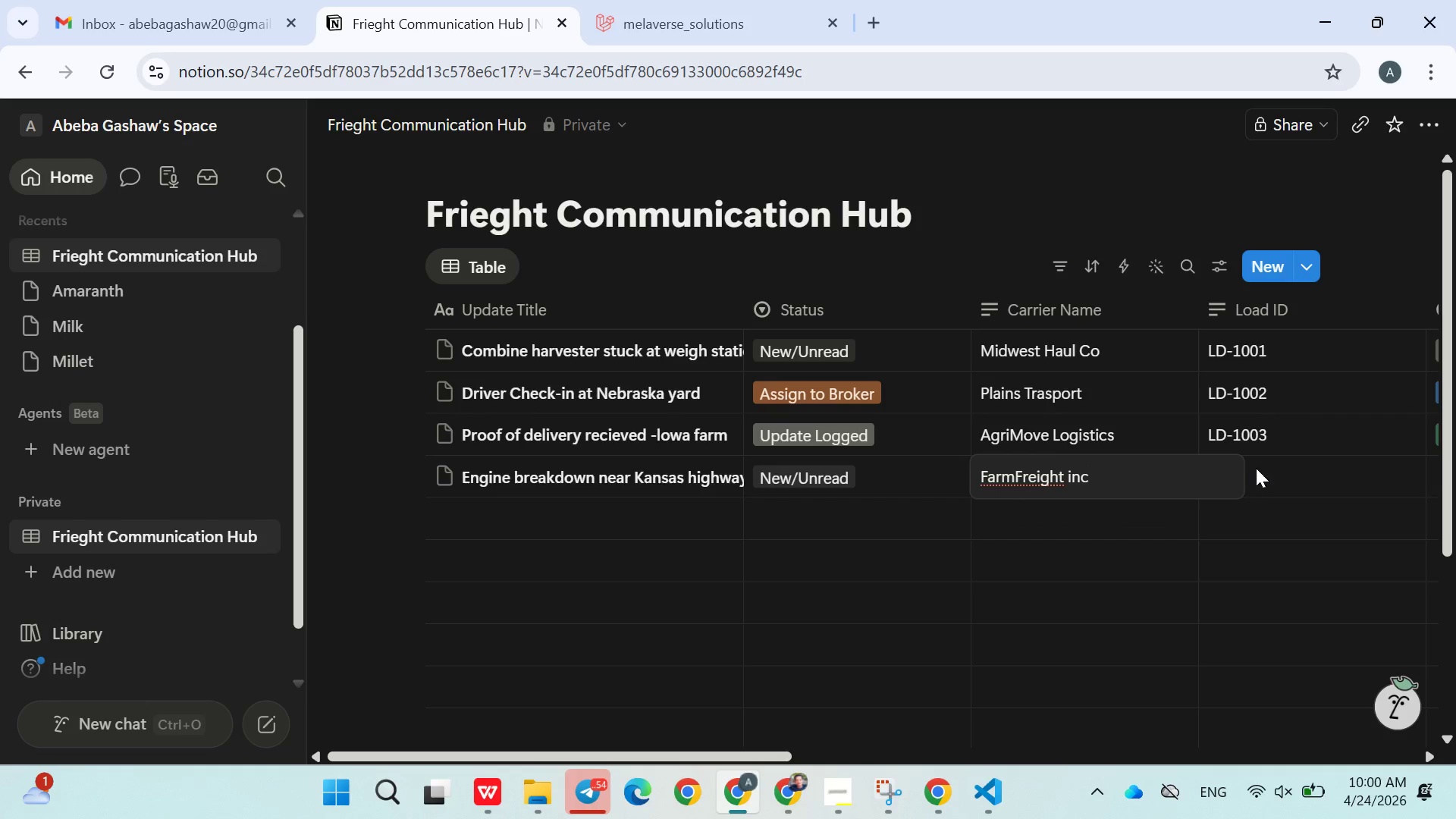 
left_click([1269, 466])
 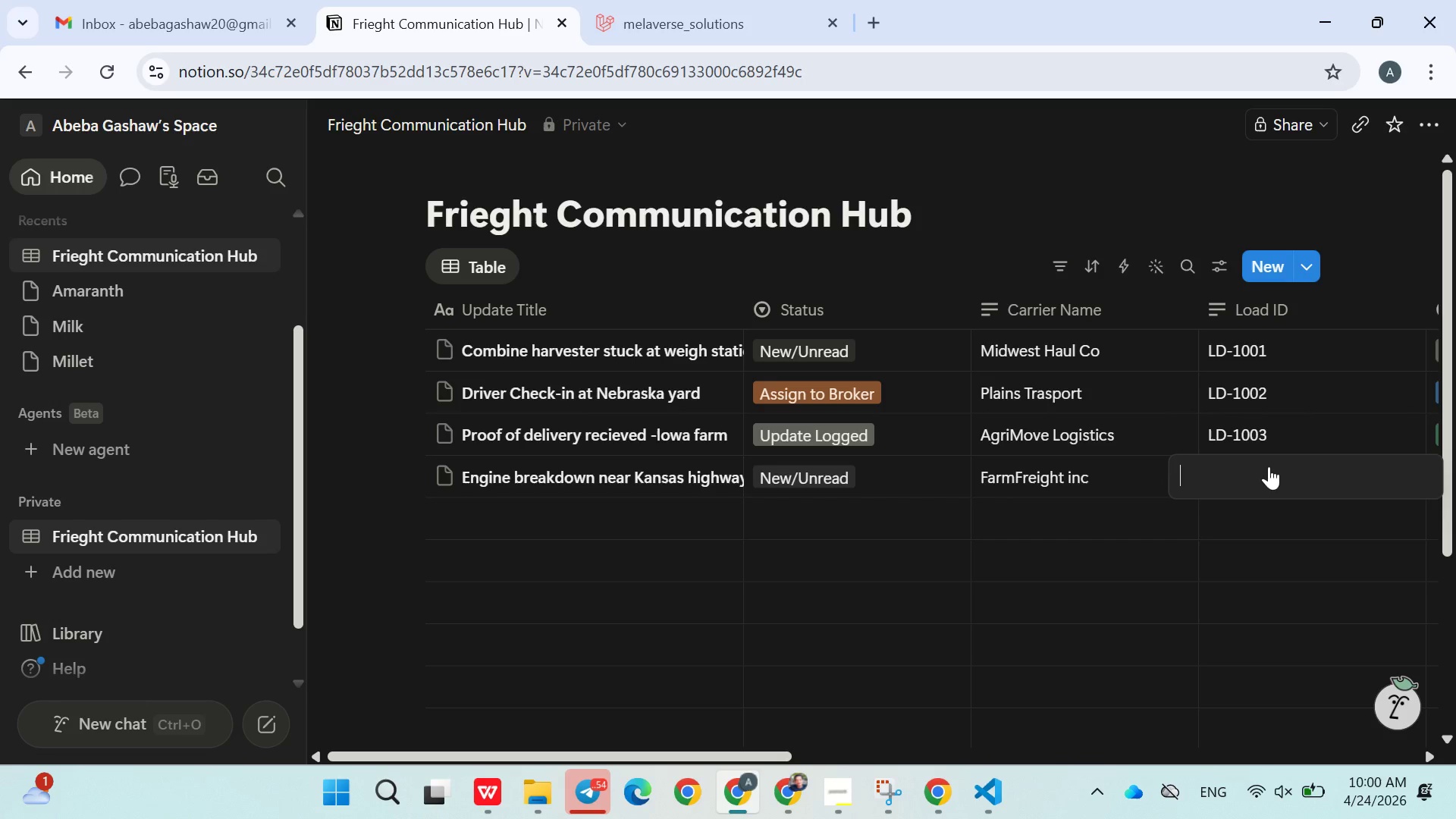 
left_click([1269, 466])
 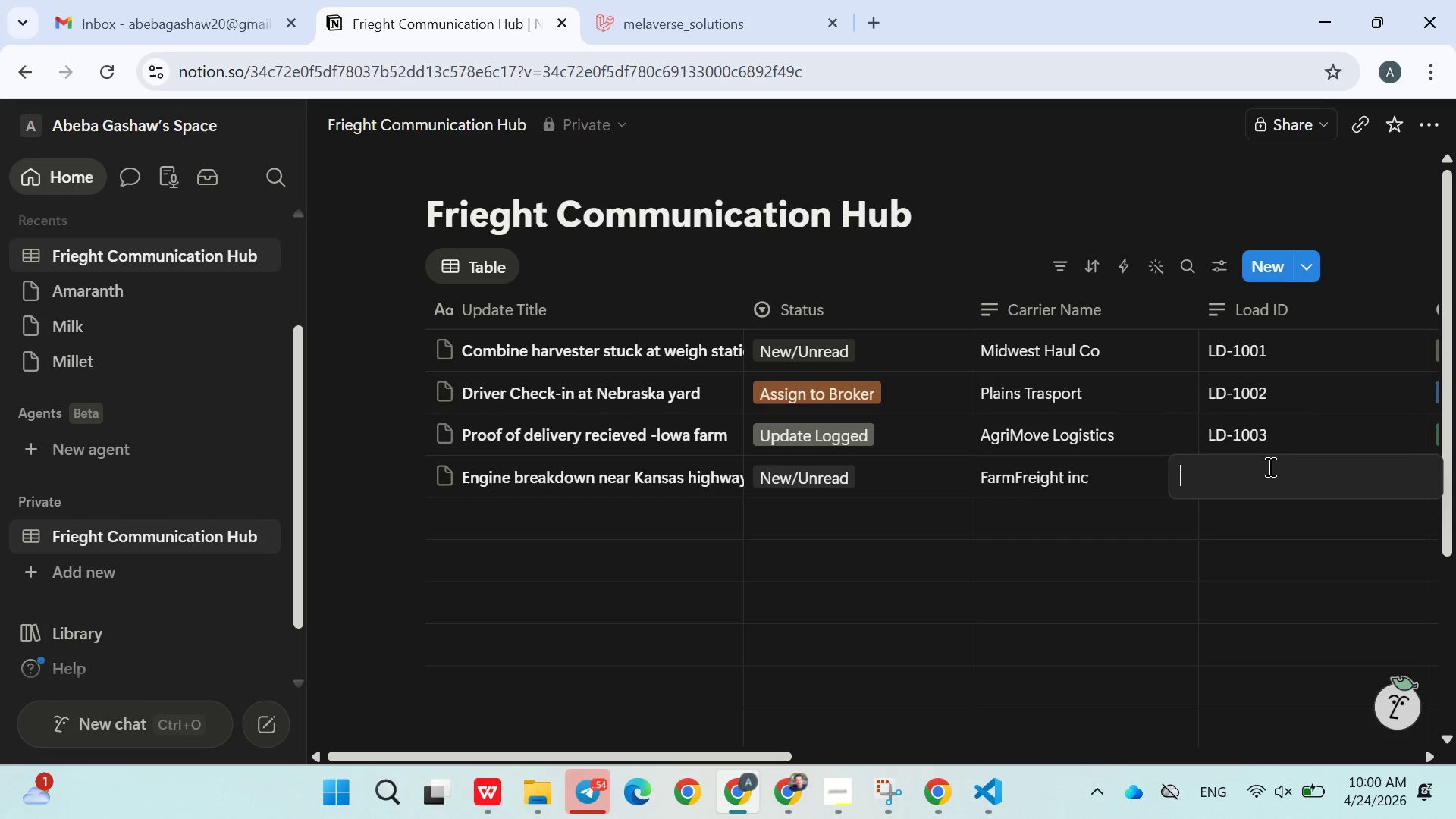 
type(LD-1004)
 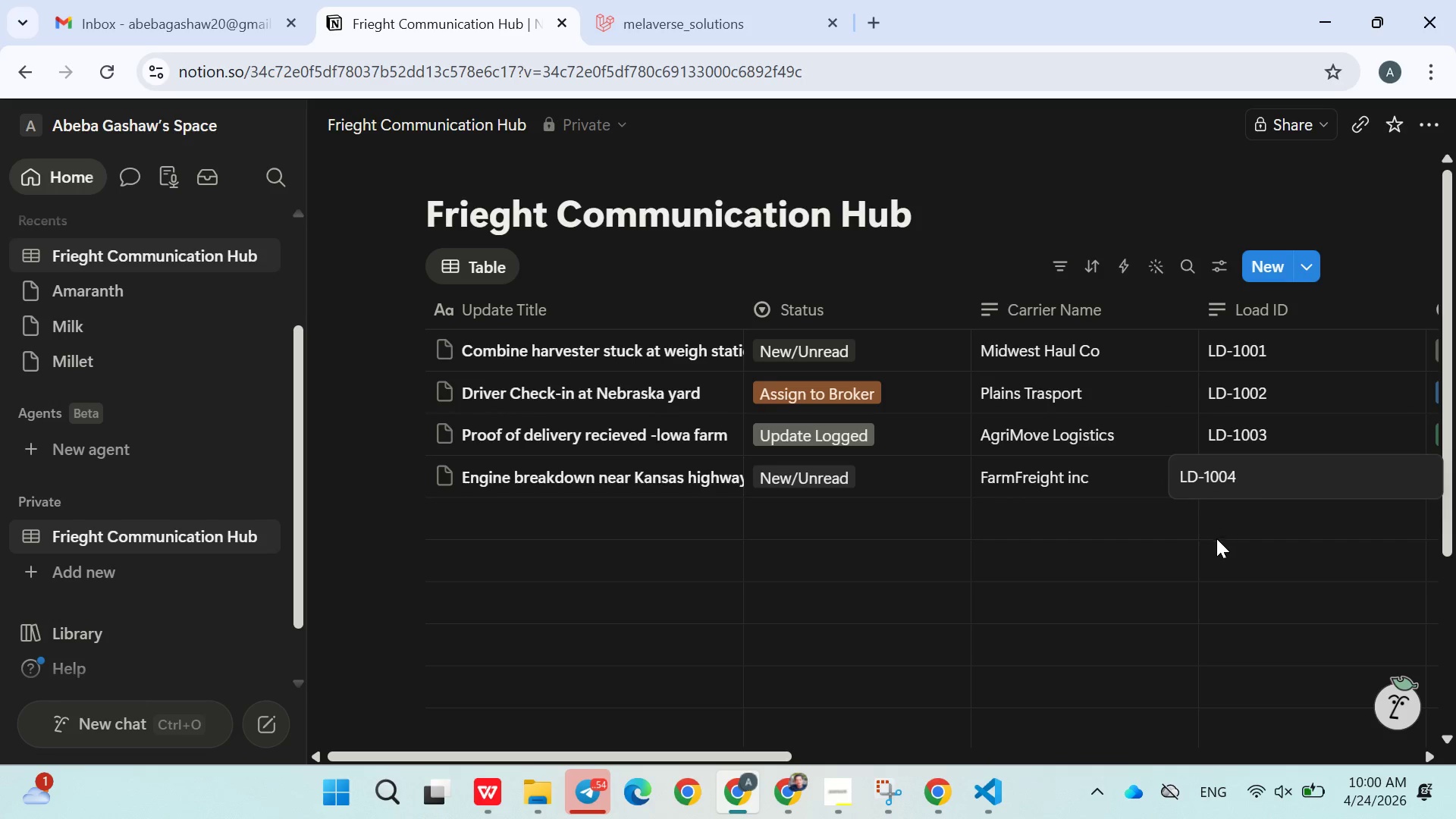 
left_click([1216, 538])
 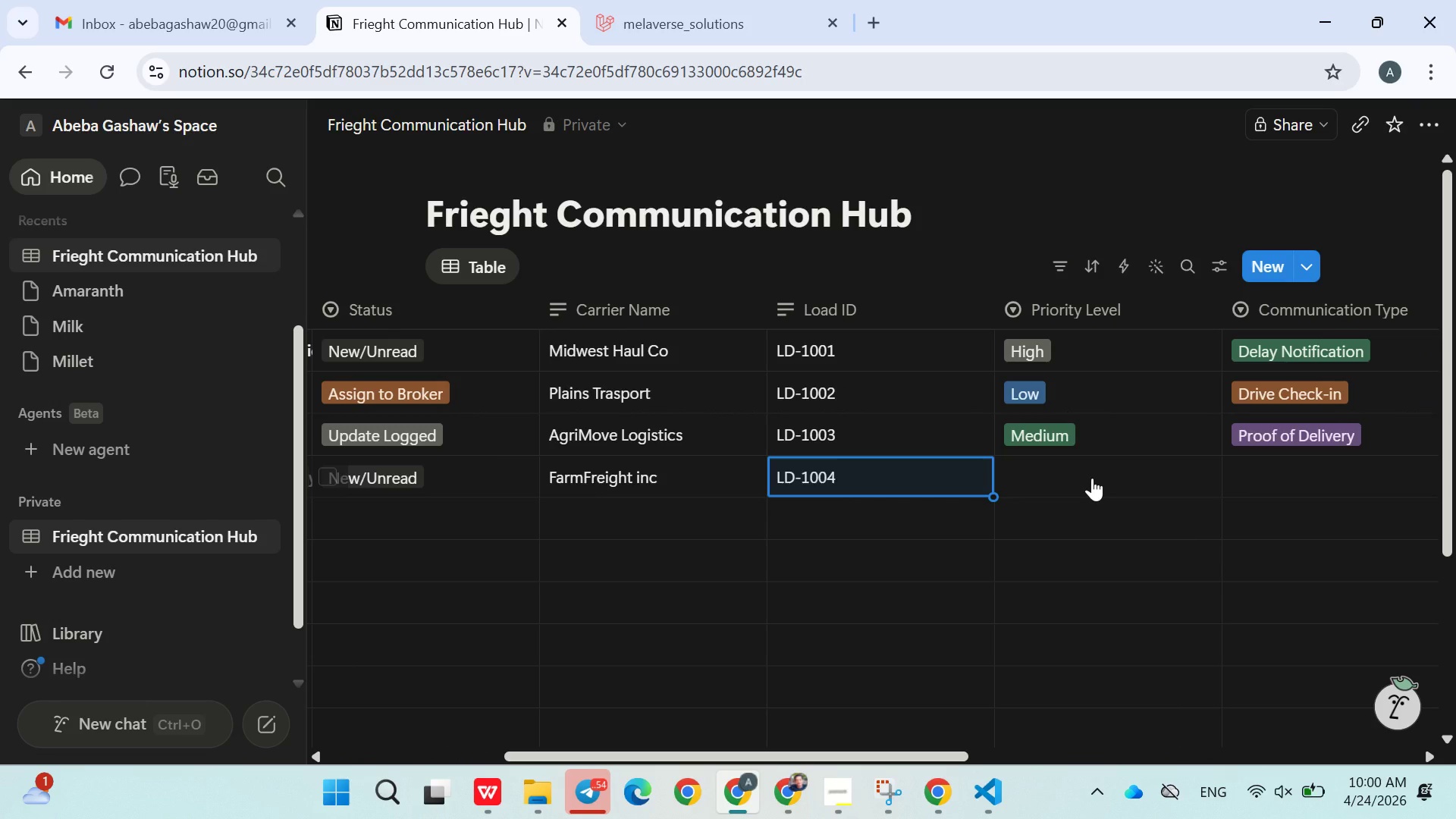 
left_click([1083, 480])
 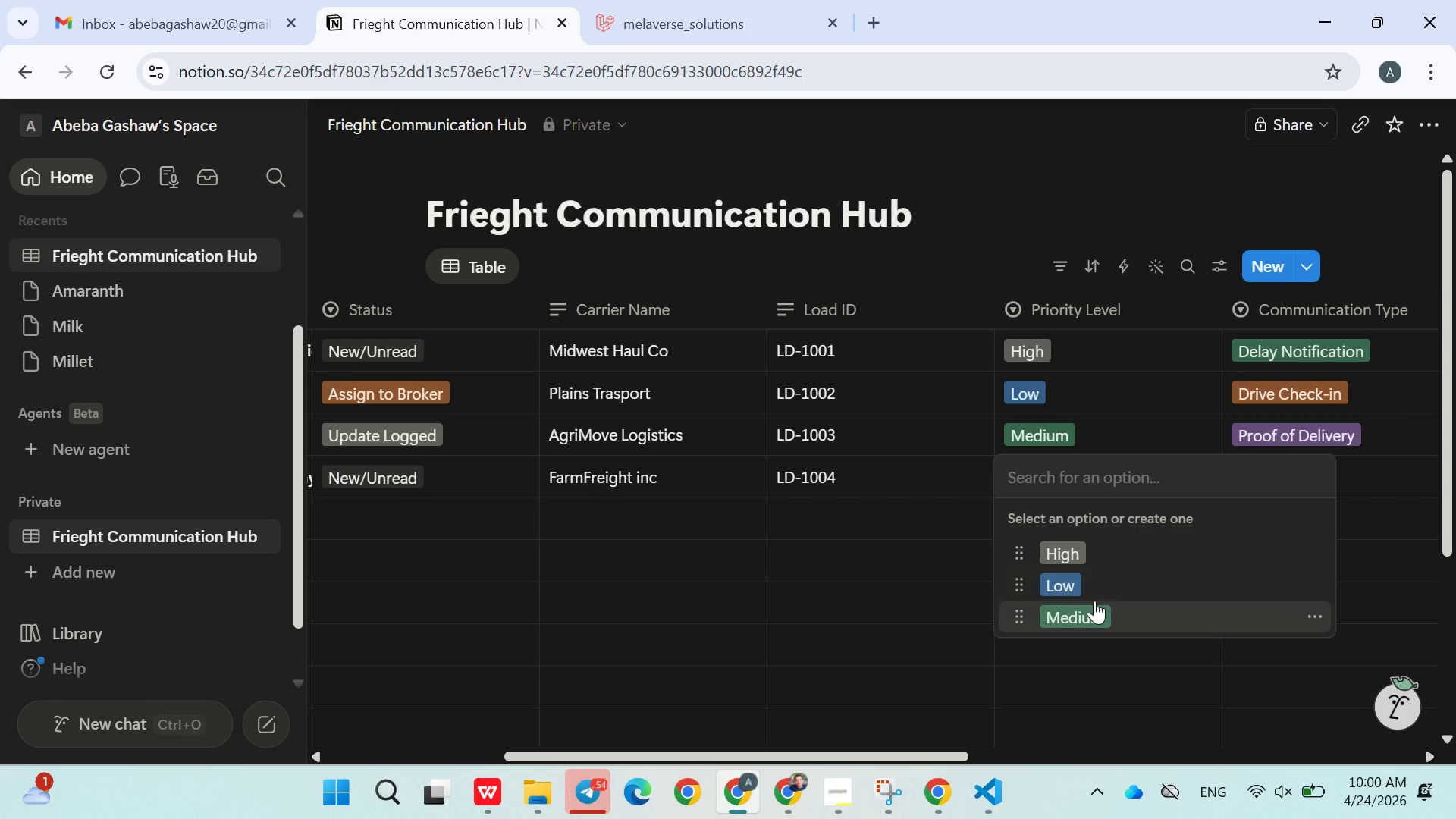 
left_click([1094, 601])
 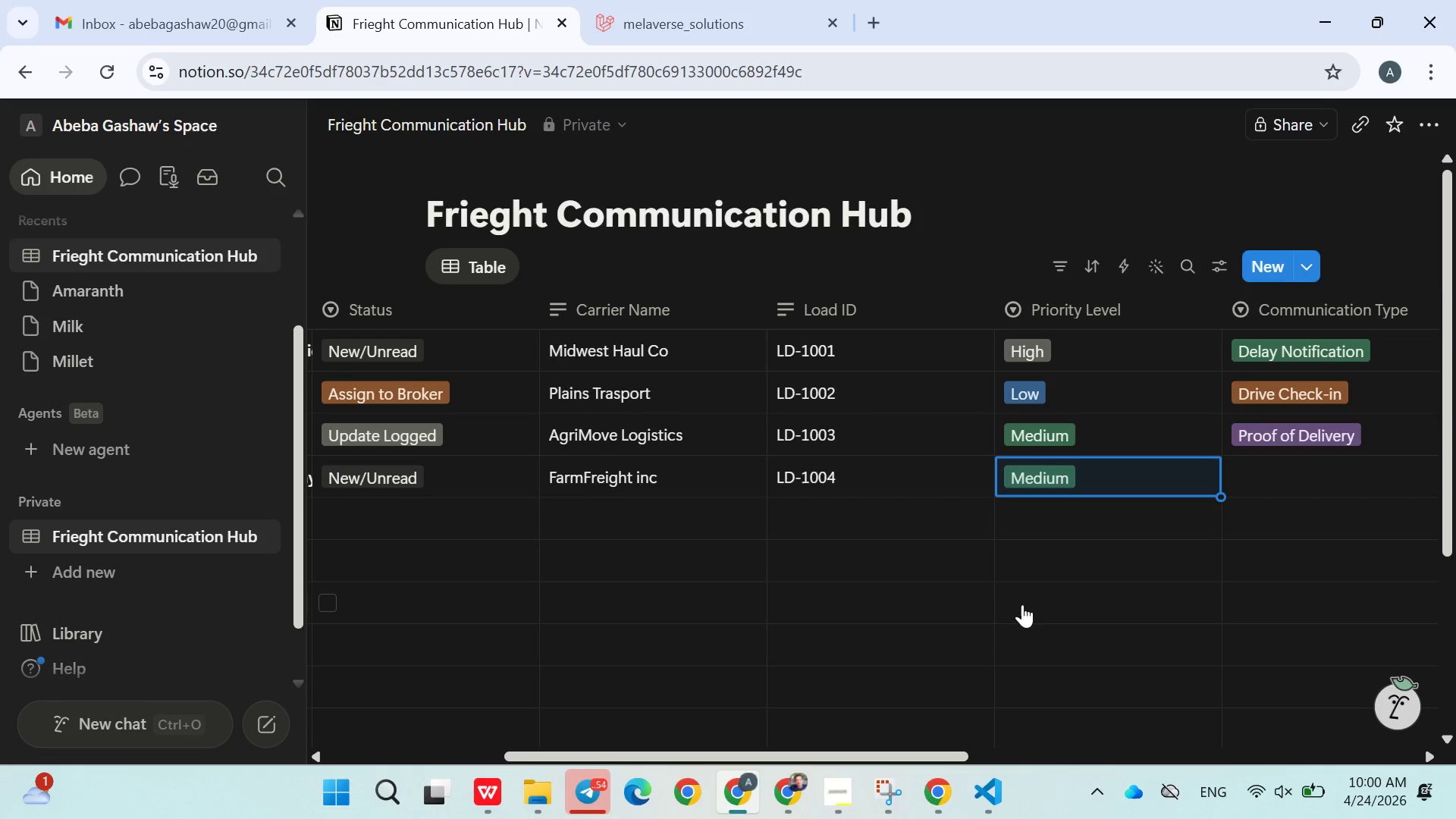 
left_click([1059, 469])
 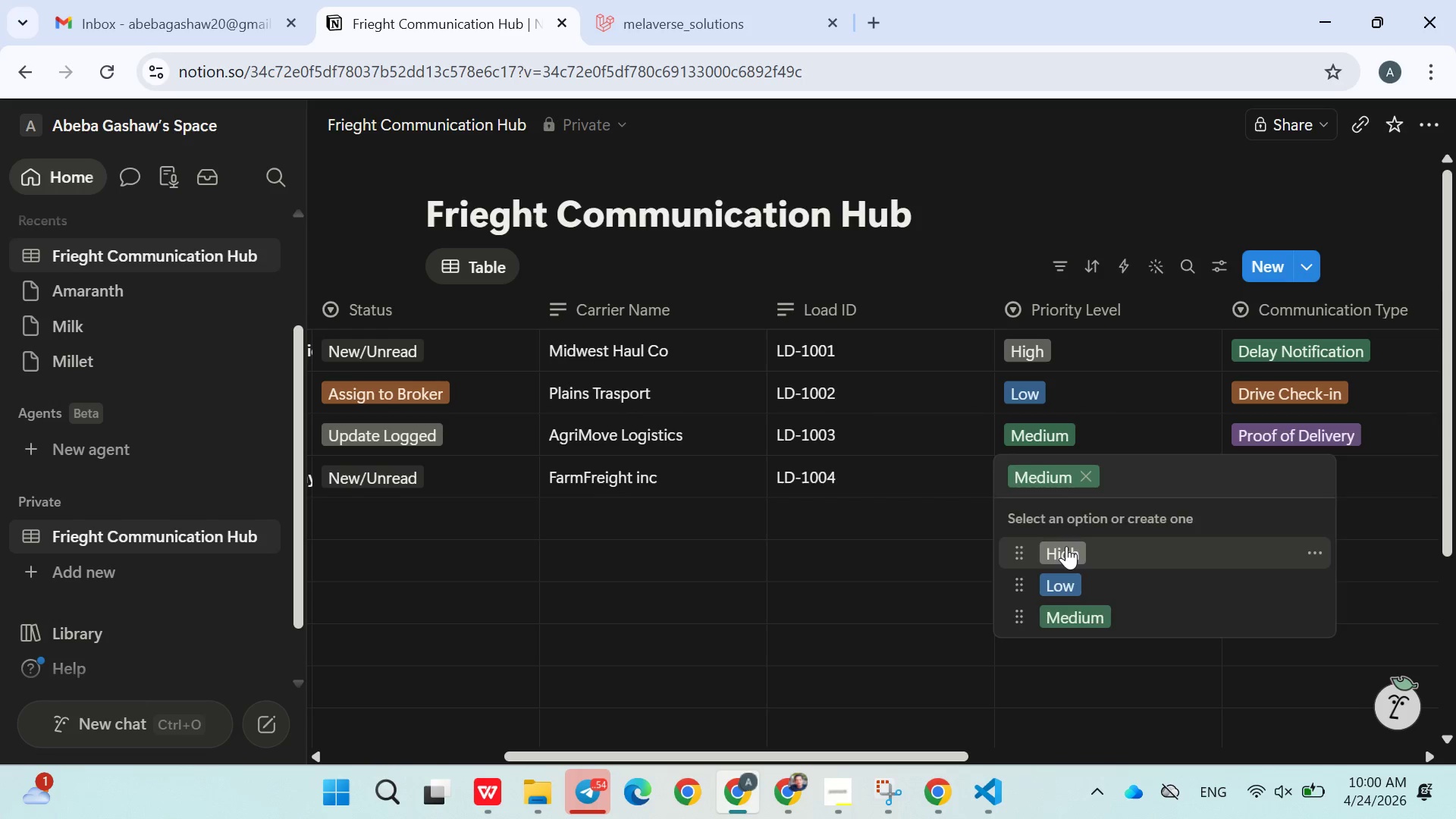 
left_click([1066, 546])
 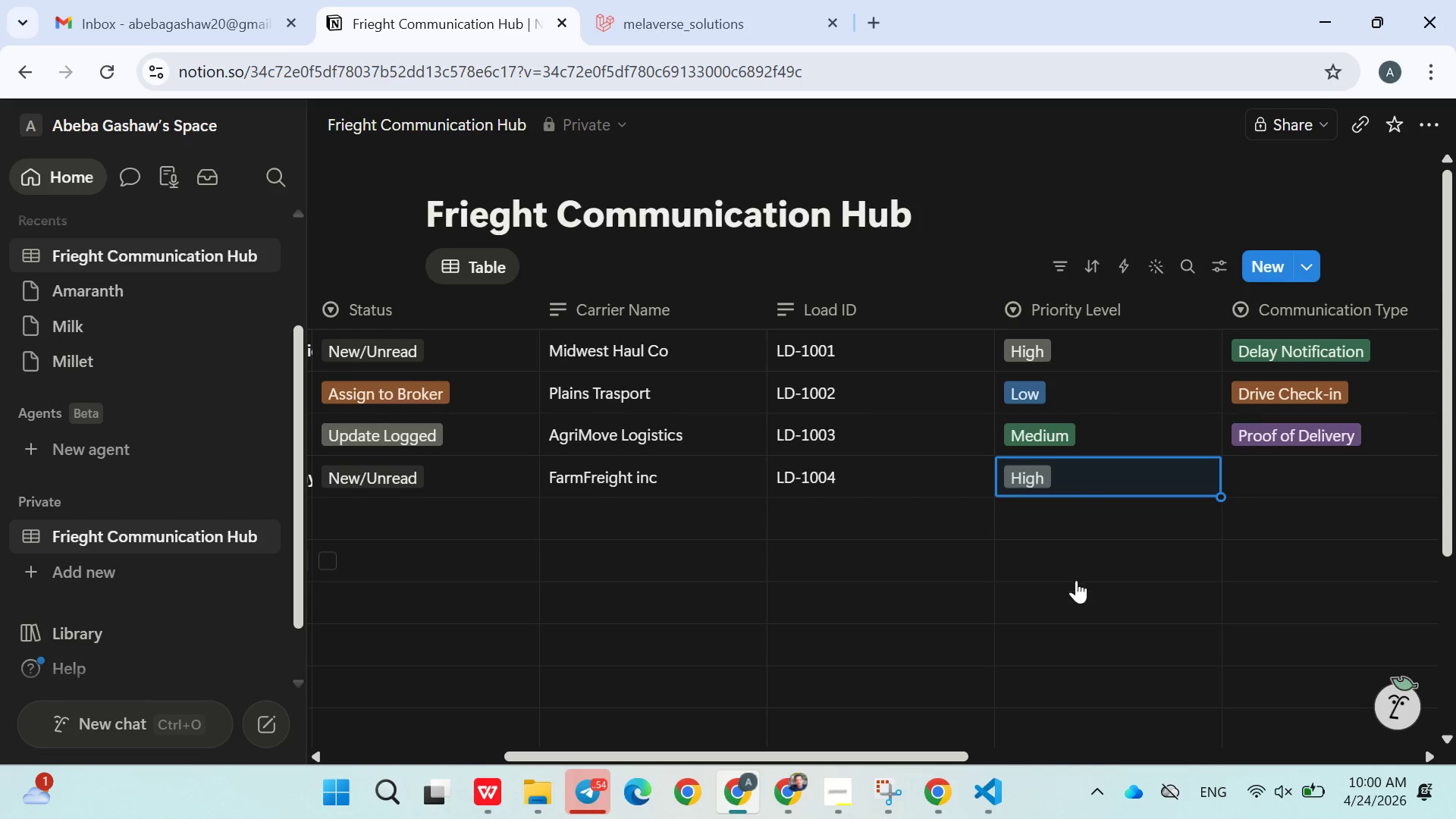 
left_click([1078, 585])
 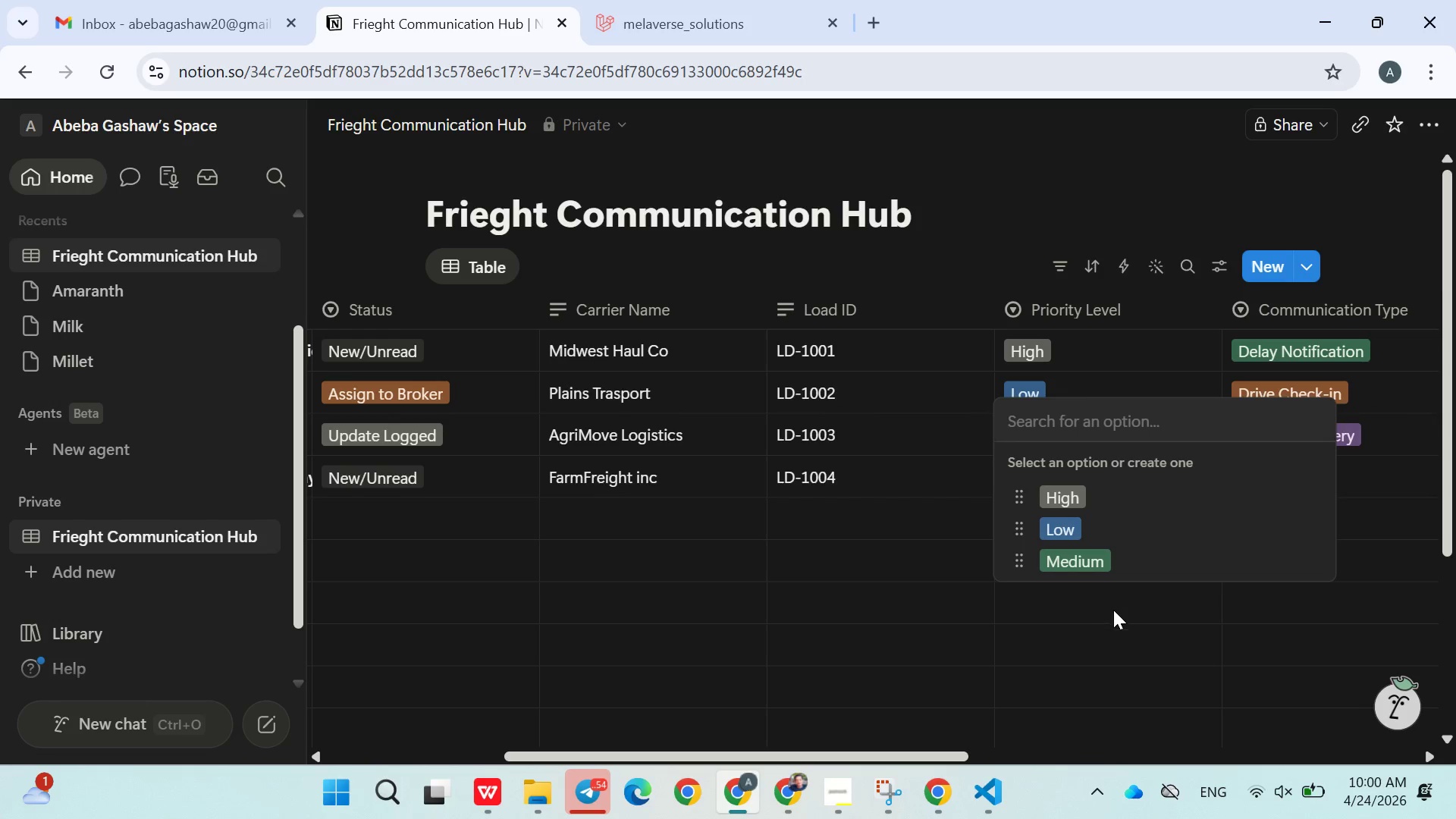 
left_click([1113, 610])
 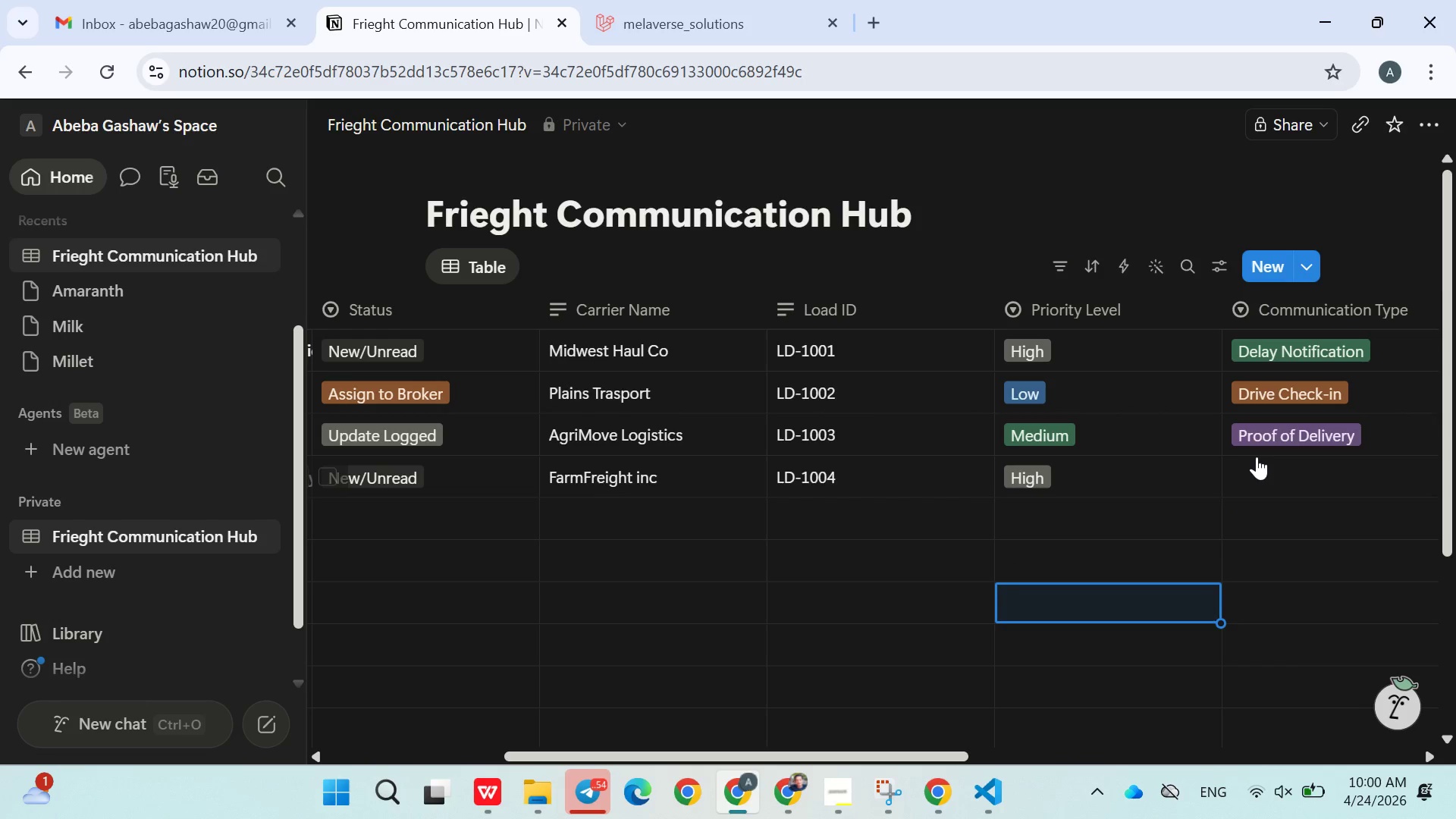 
left_click([1257, 457])
 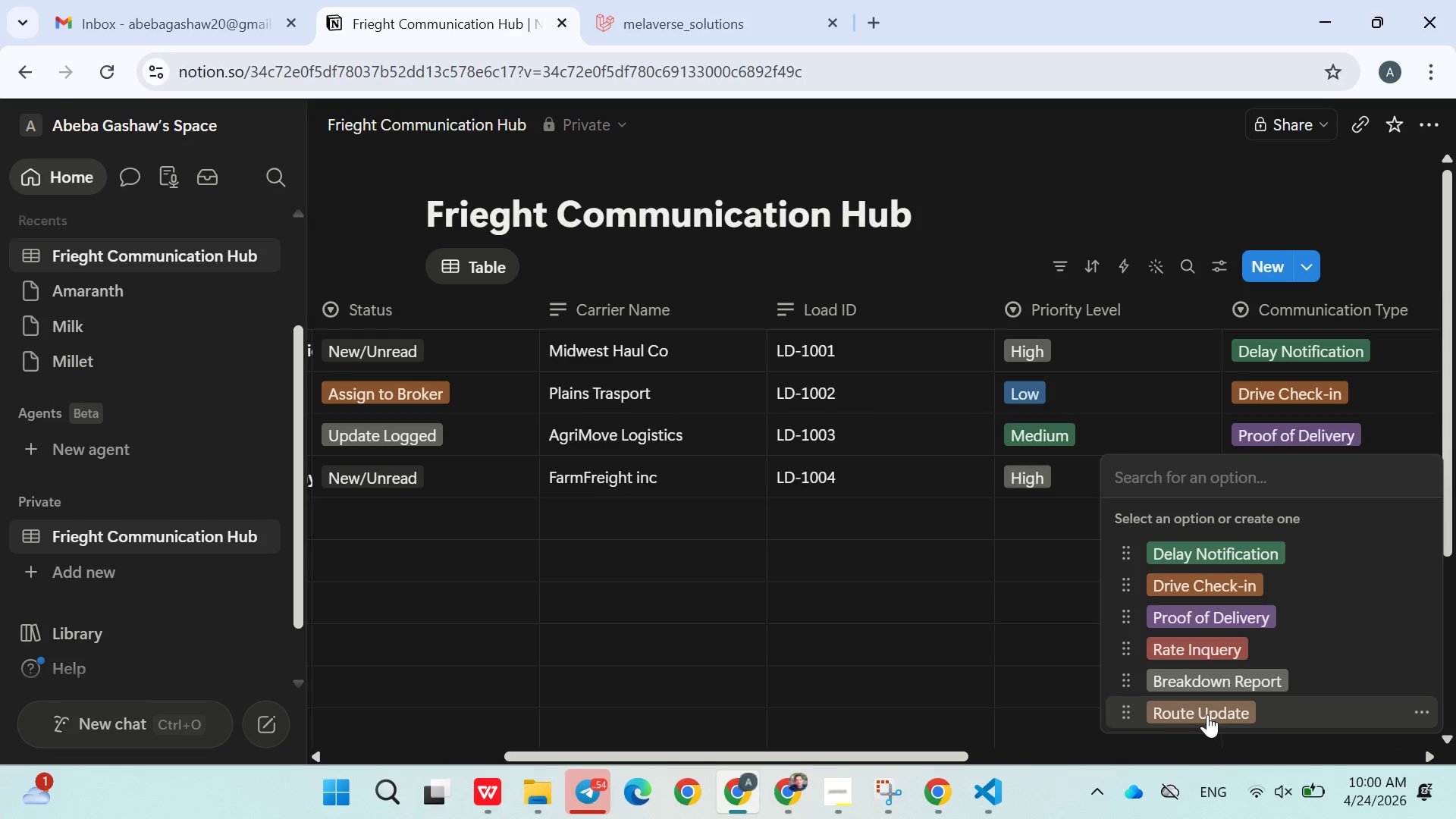 
left_click([1210, 685])
 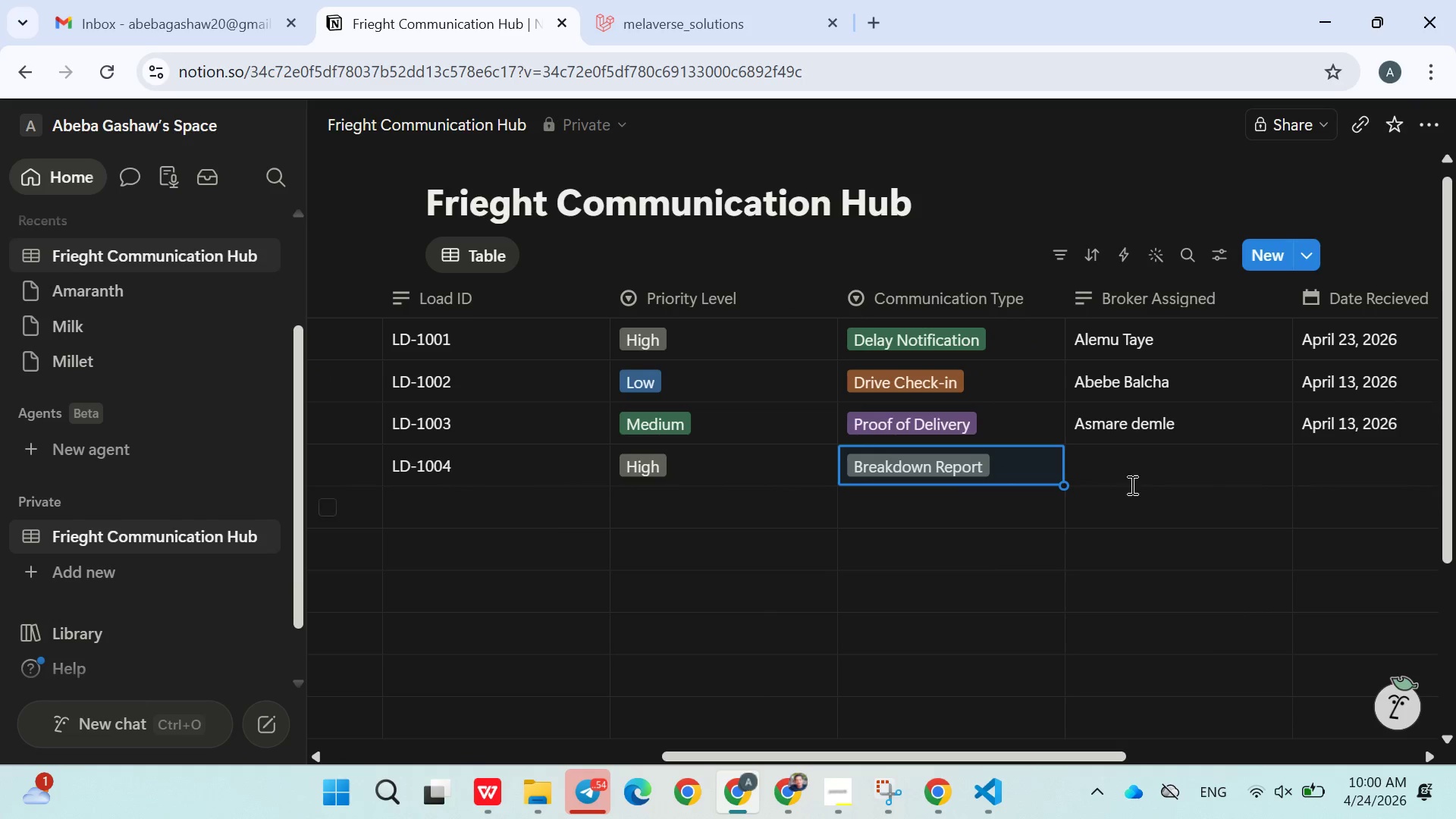 
left_click([1128, 478])
 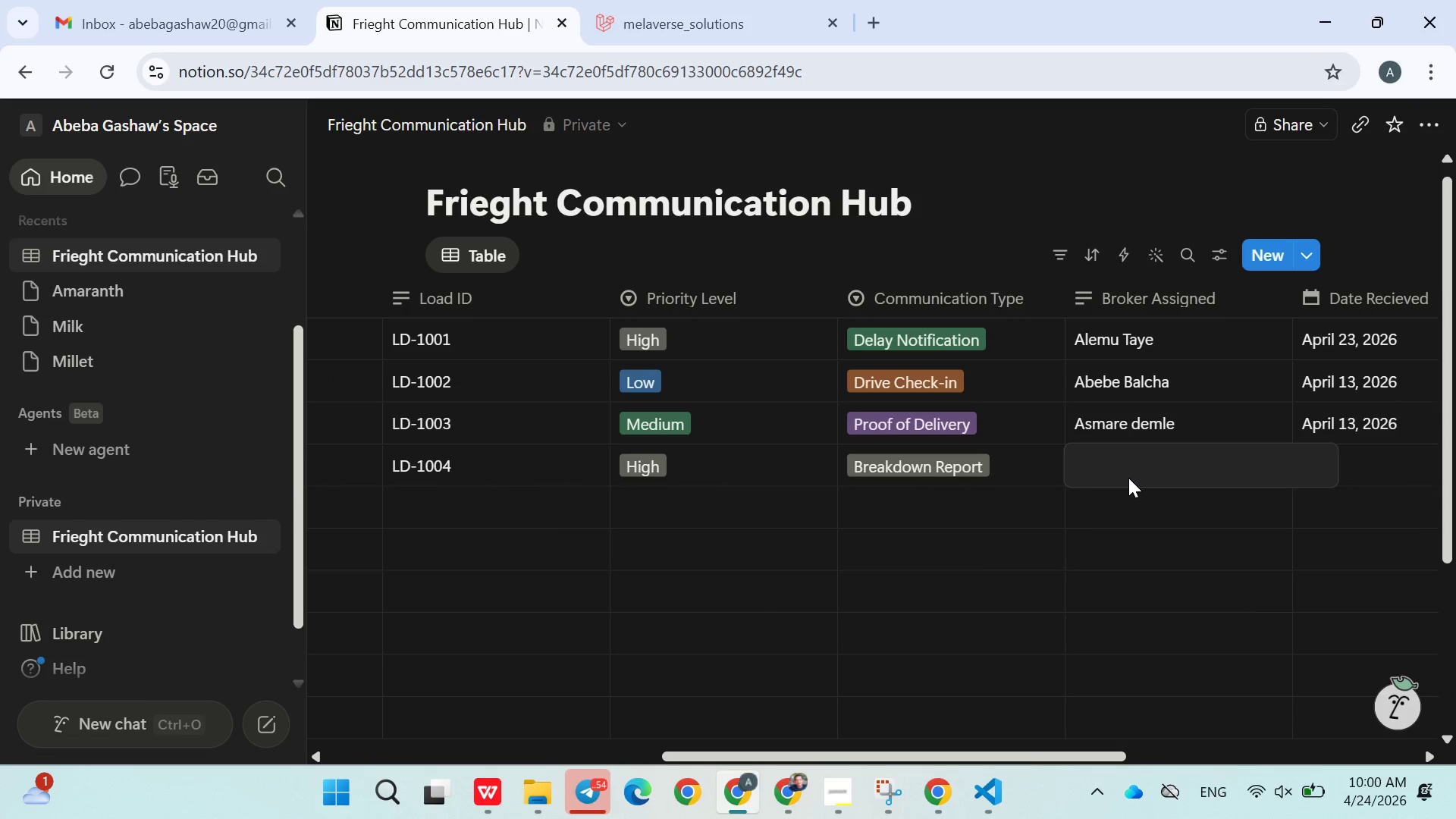 
wait(5.14)
 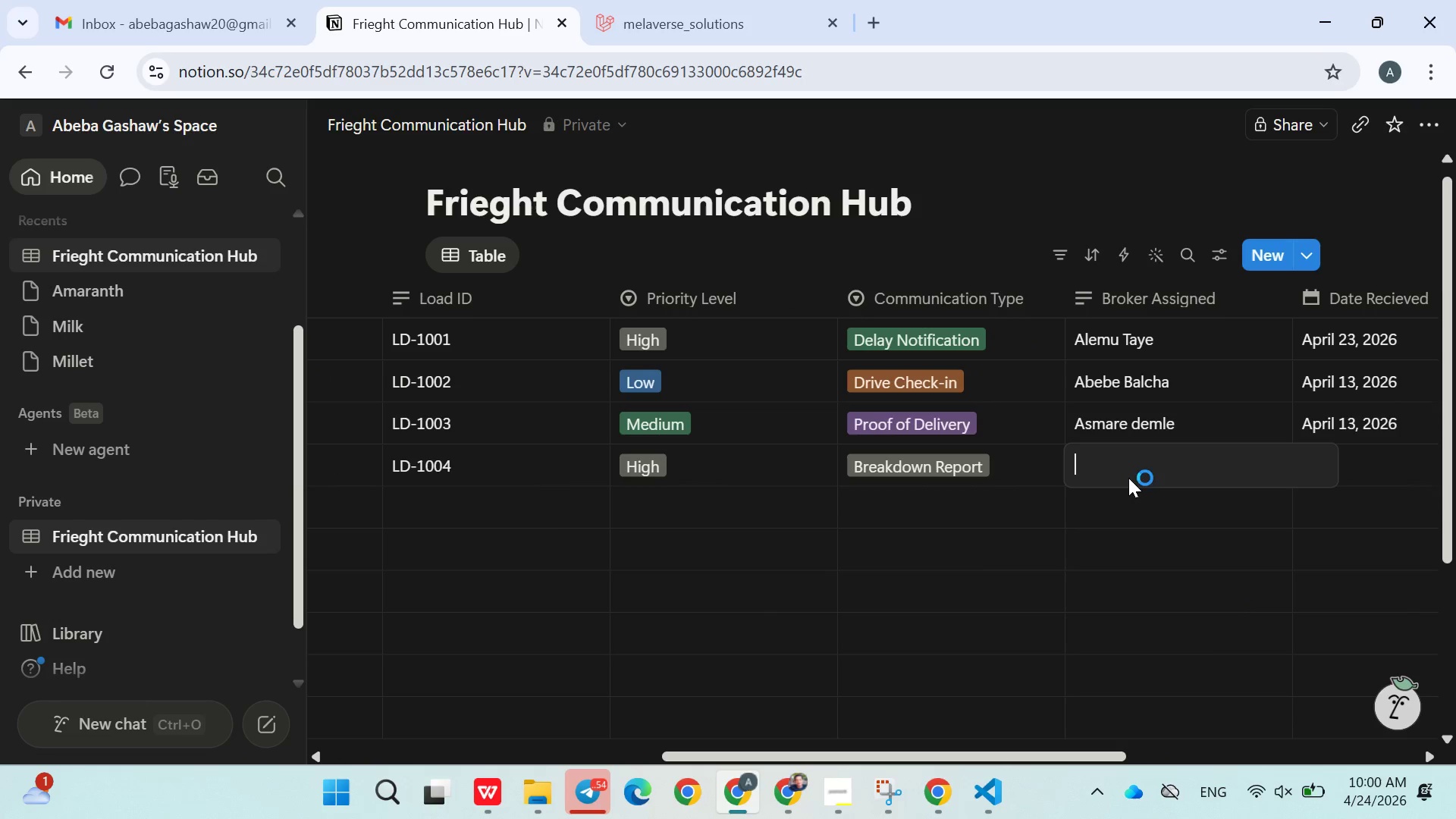 
type(Alemu Taye)
 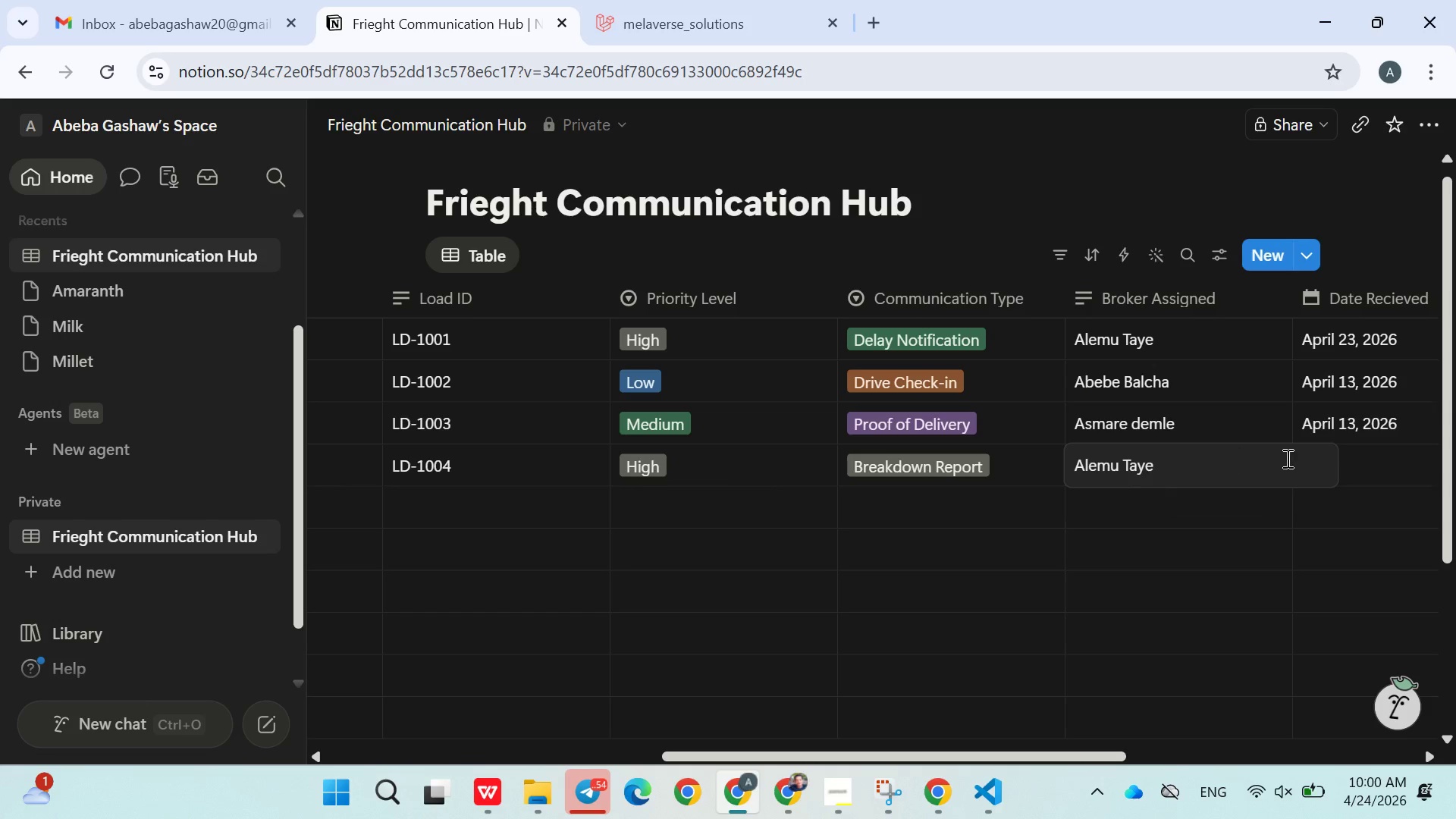 
double_click([1369, 461])
 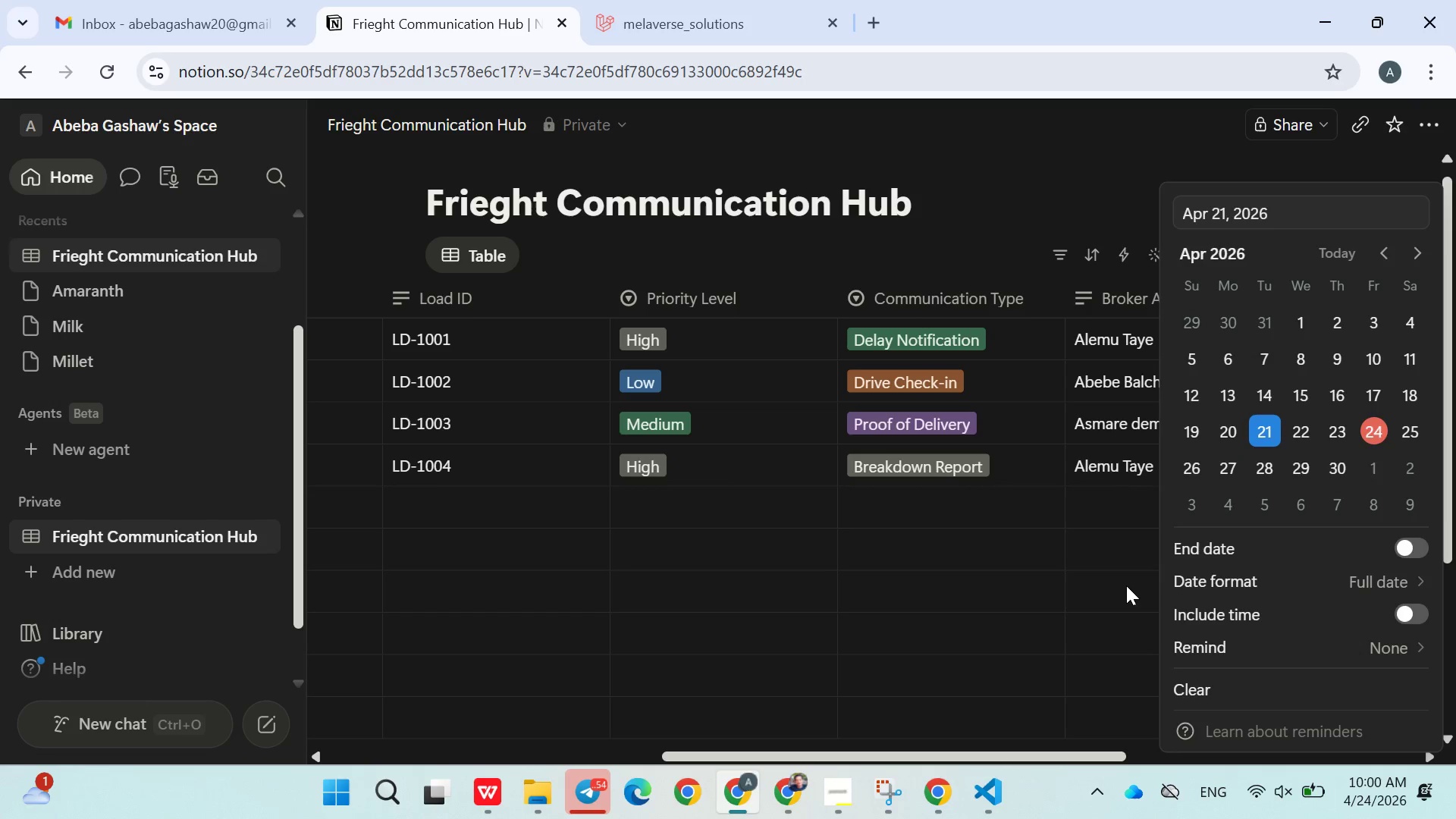 
double_click([1126, 585])
 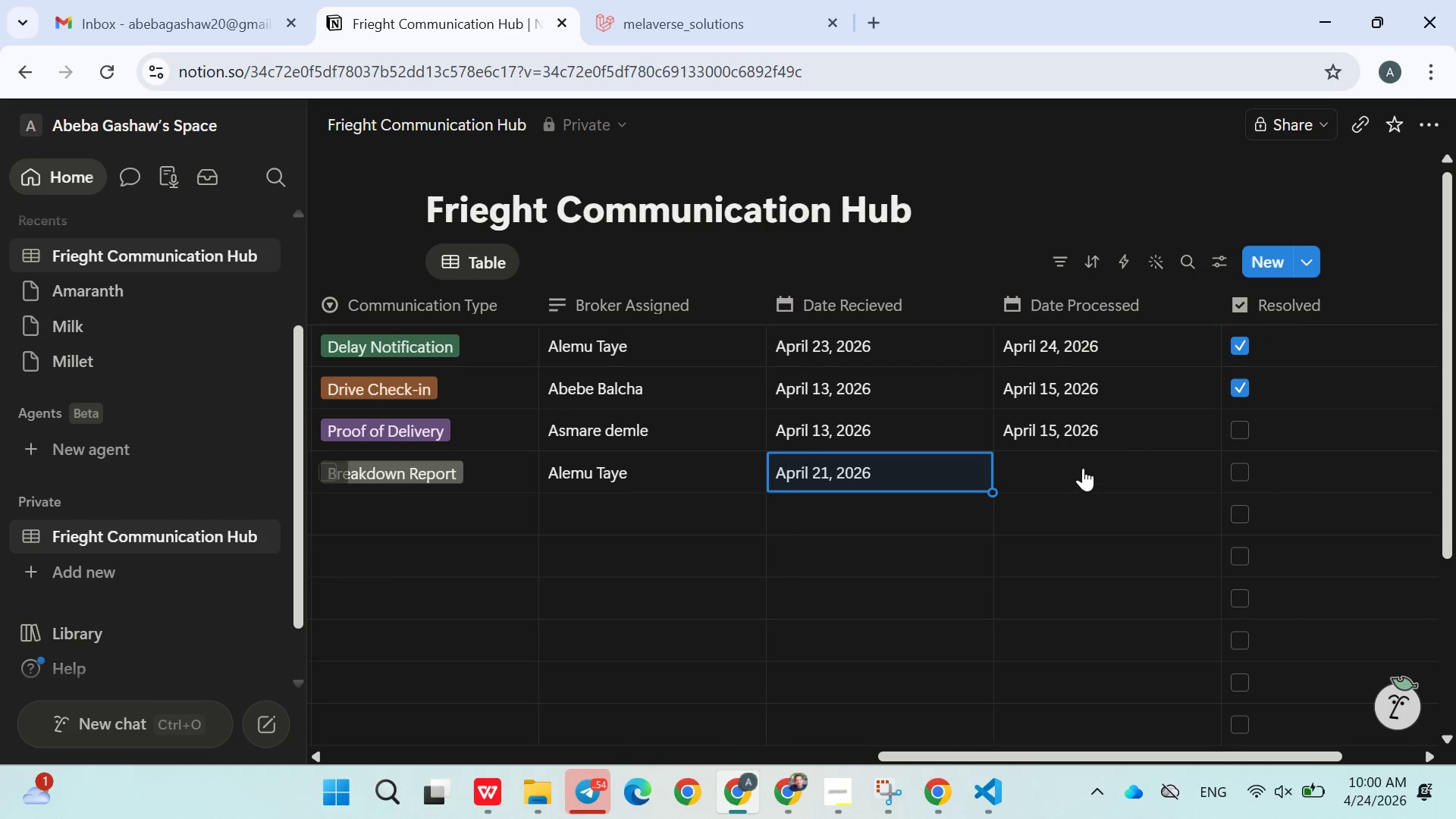 
left_click([1083, 466])
 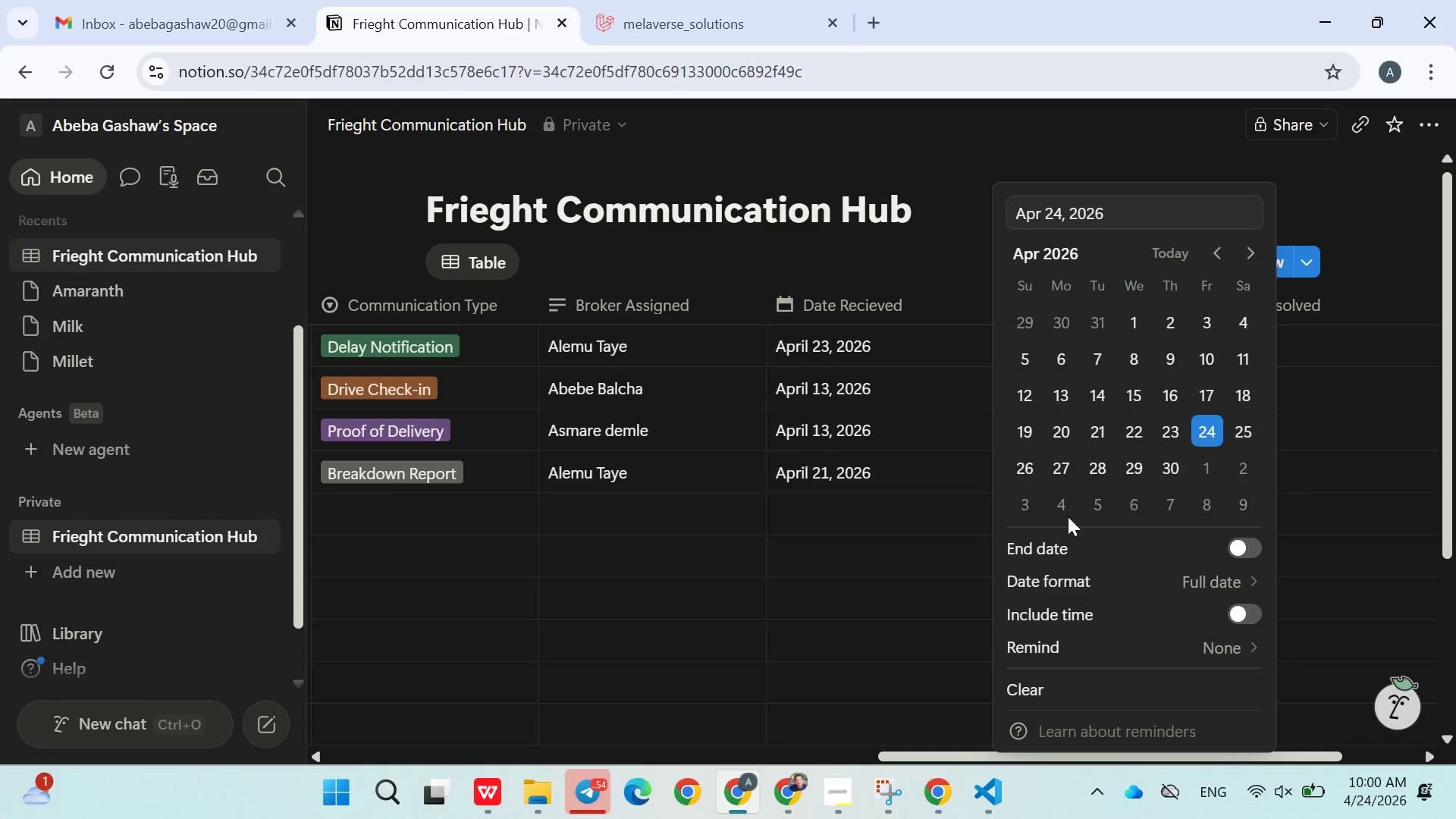 
double_click([854, 645])
 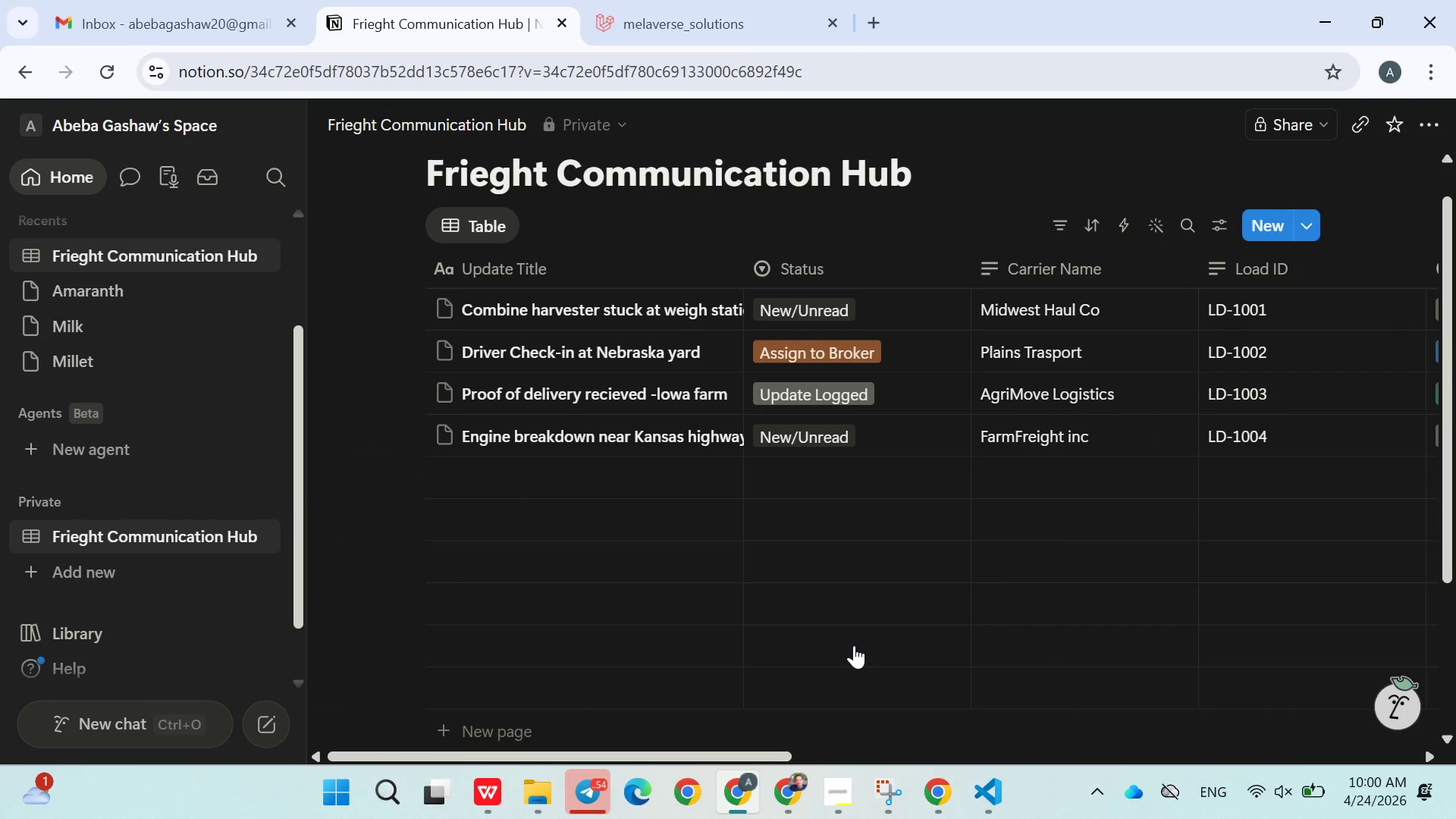 
left_click([494, 478])
 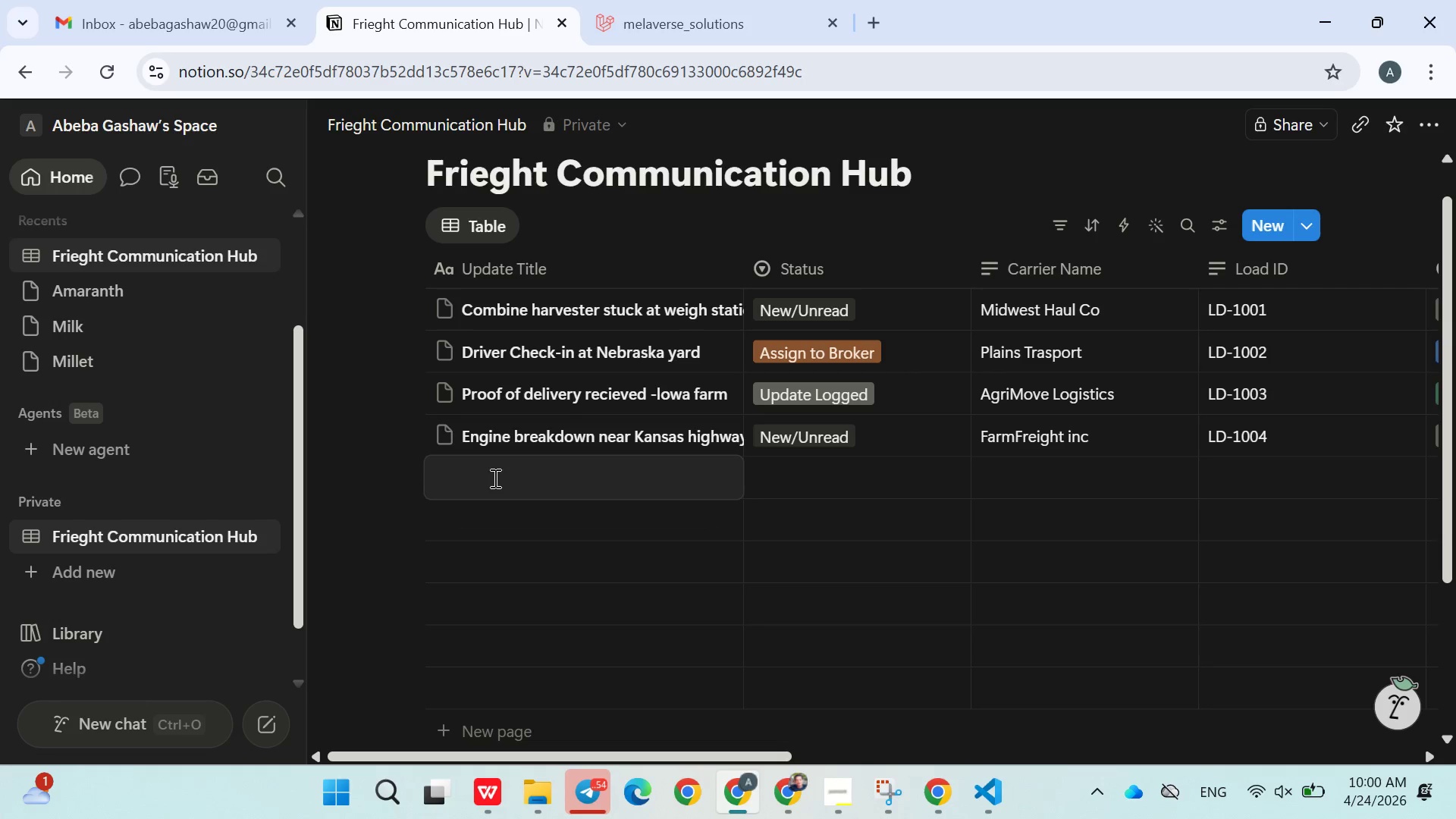 
type(Rate confirmation request)
 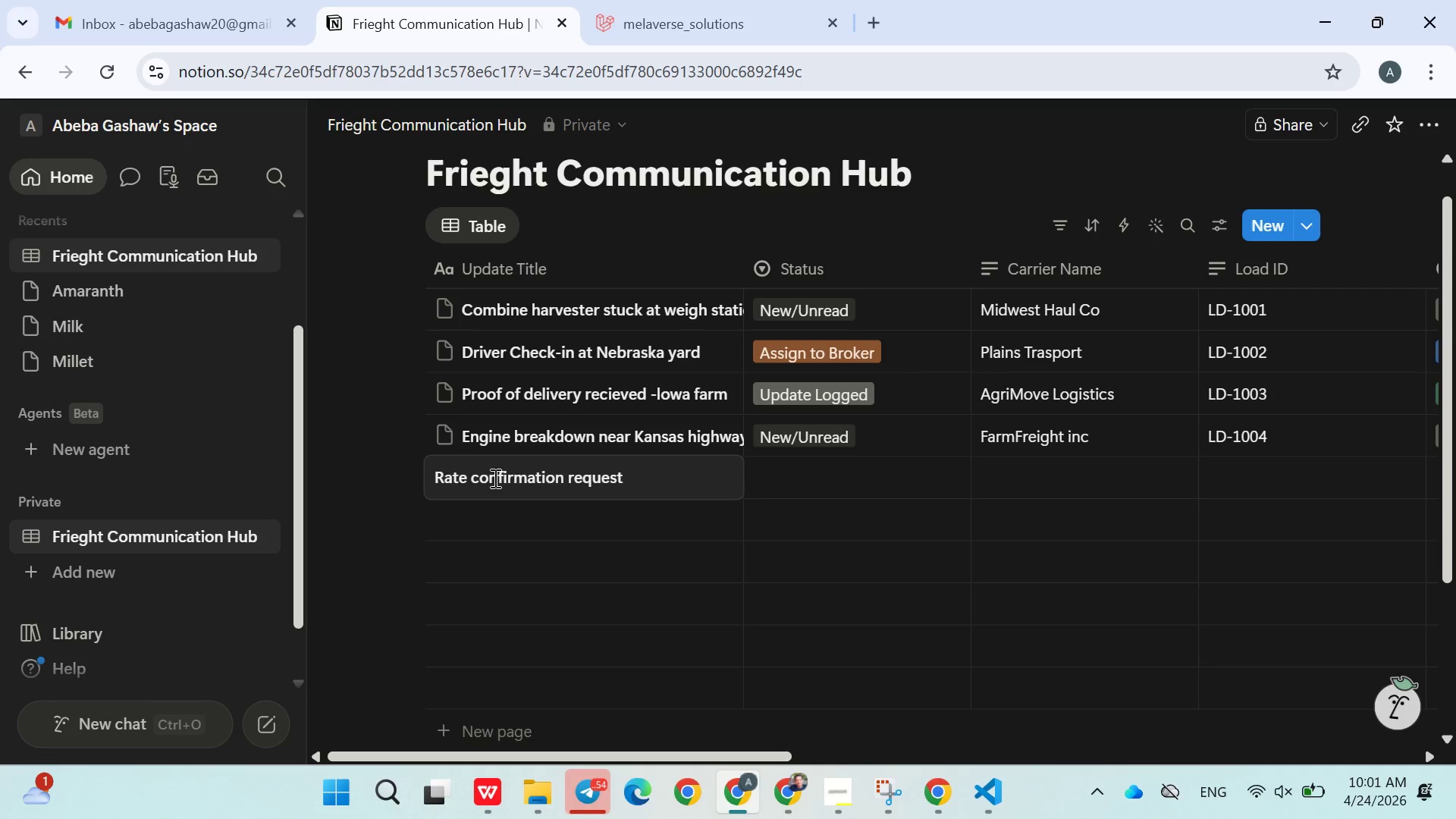 
key(ArrowRight)
 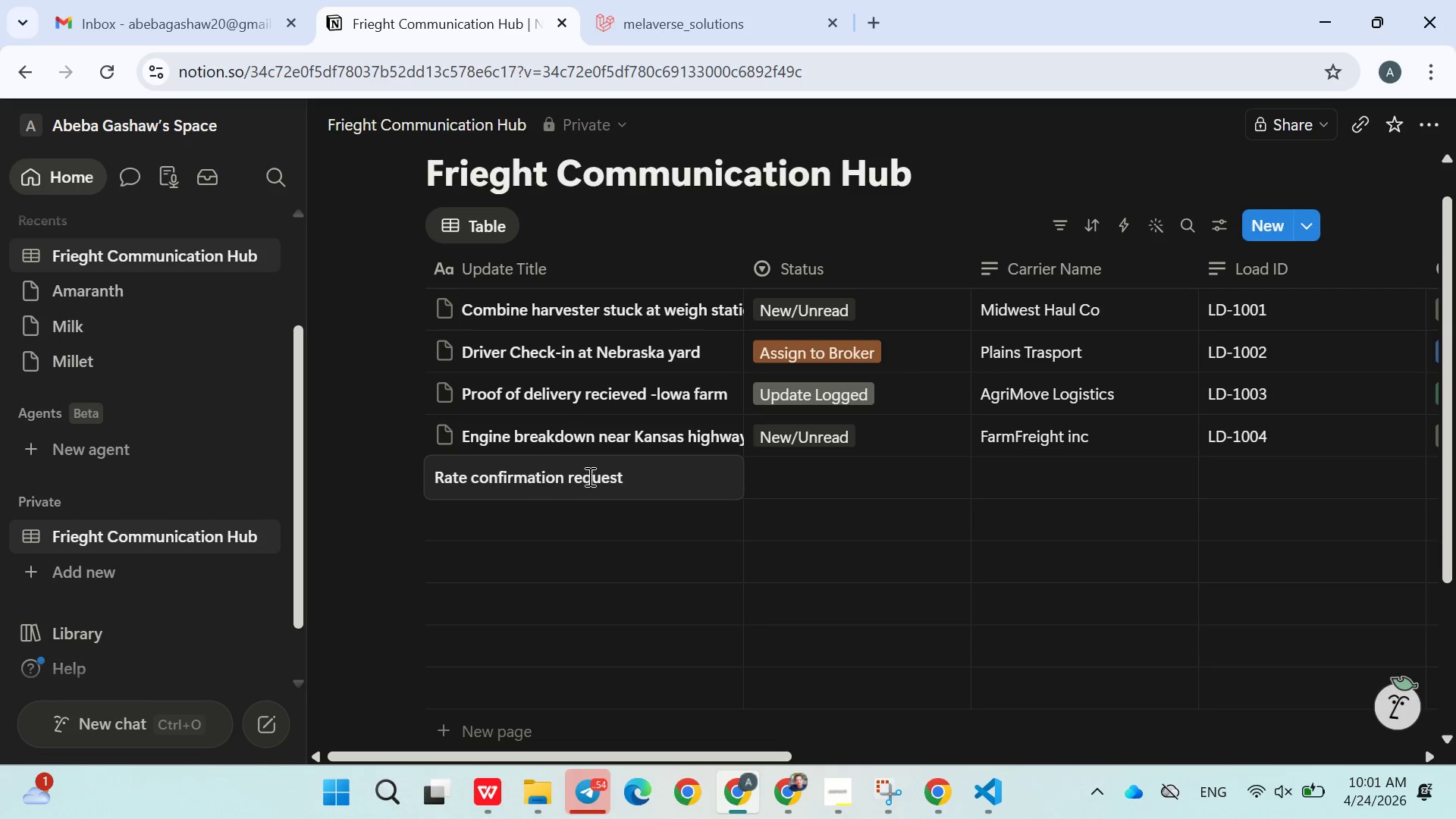 
left_click([780, 493])
 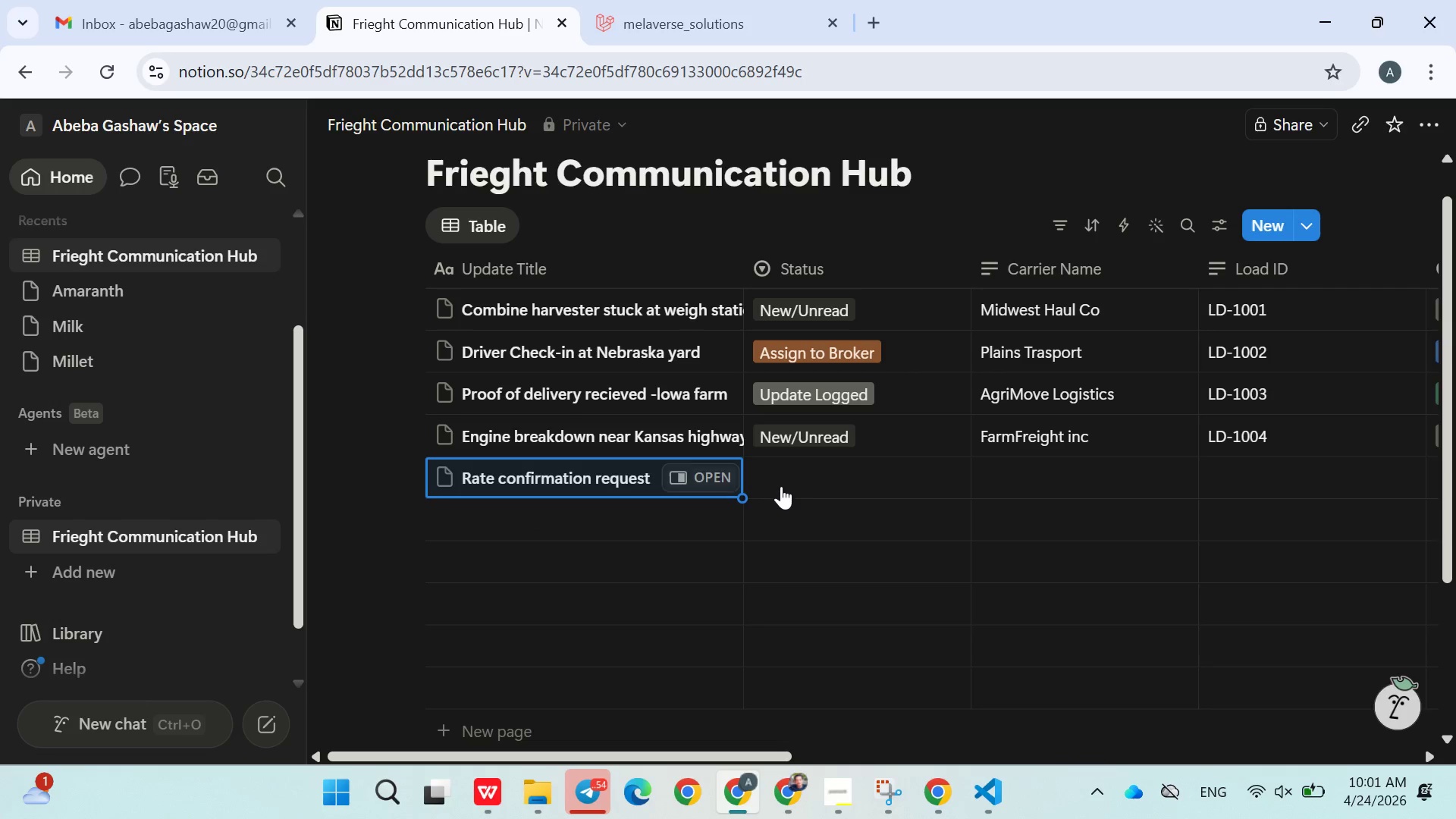 
left_click([781, 485])
 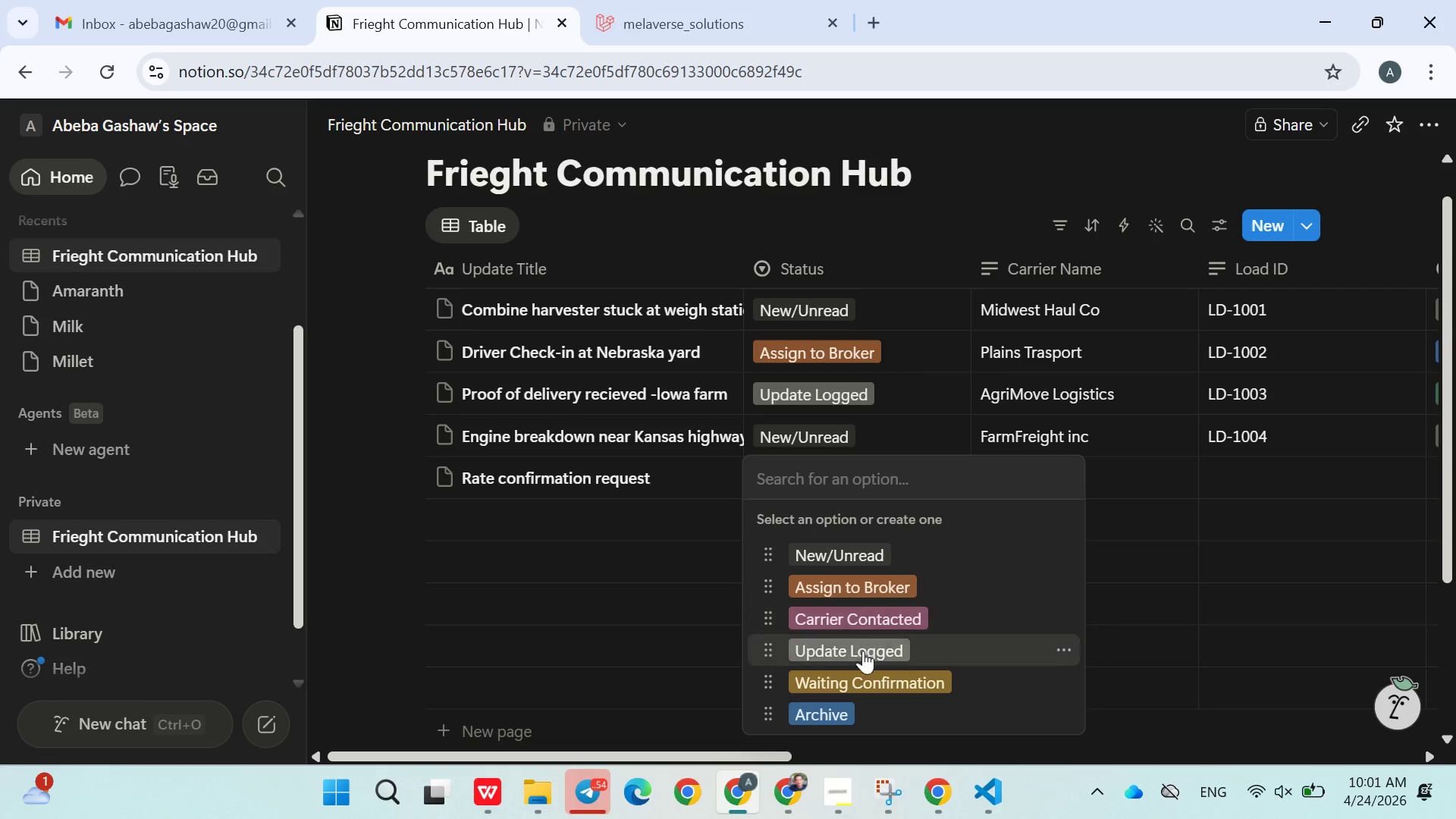 
wait(7.03)
 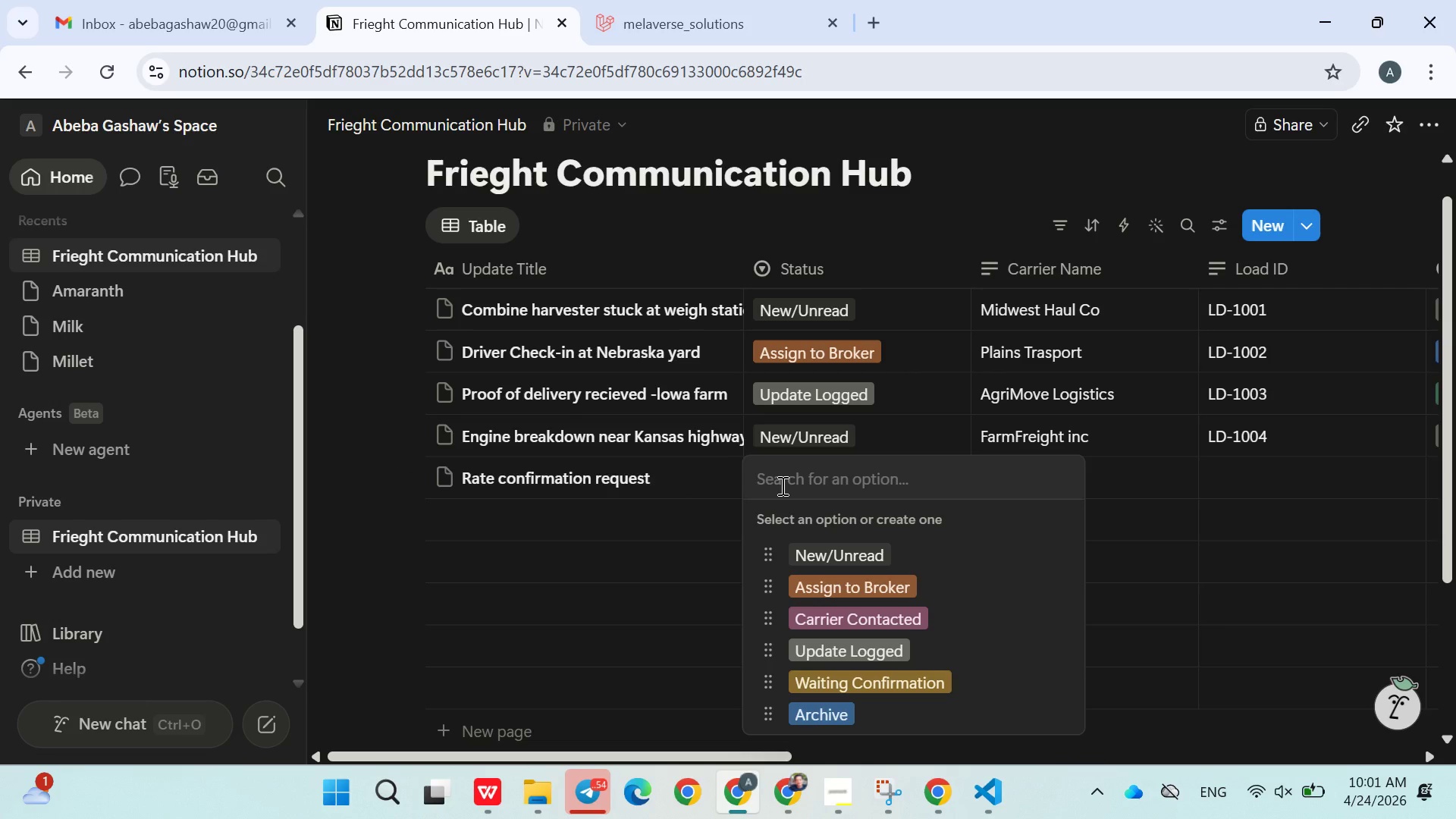 
left_click([857, 626])
 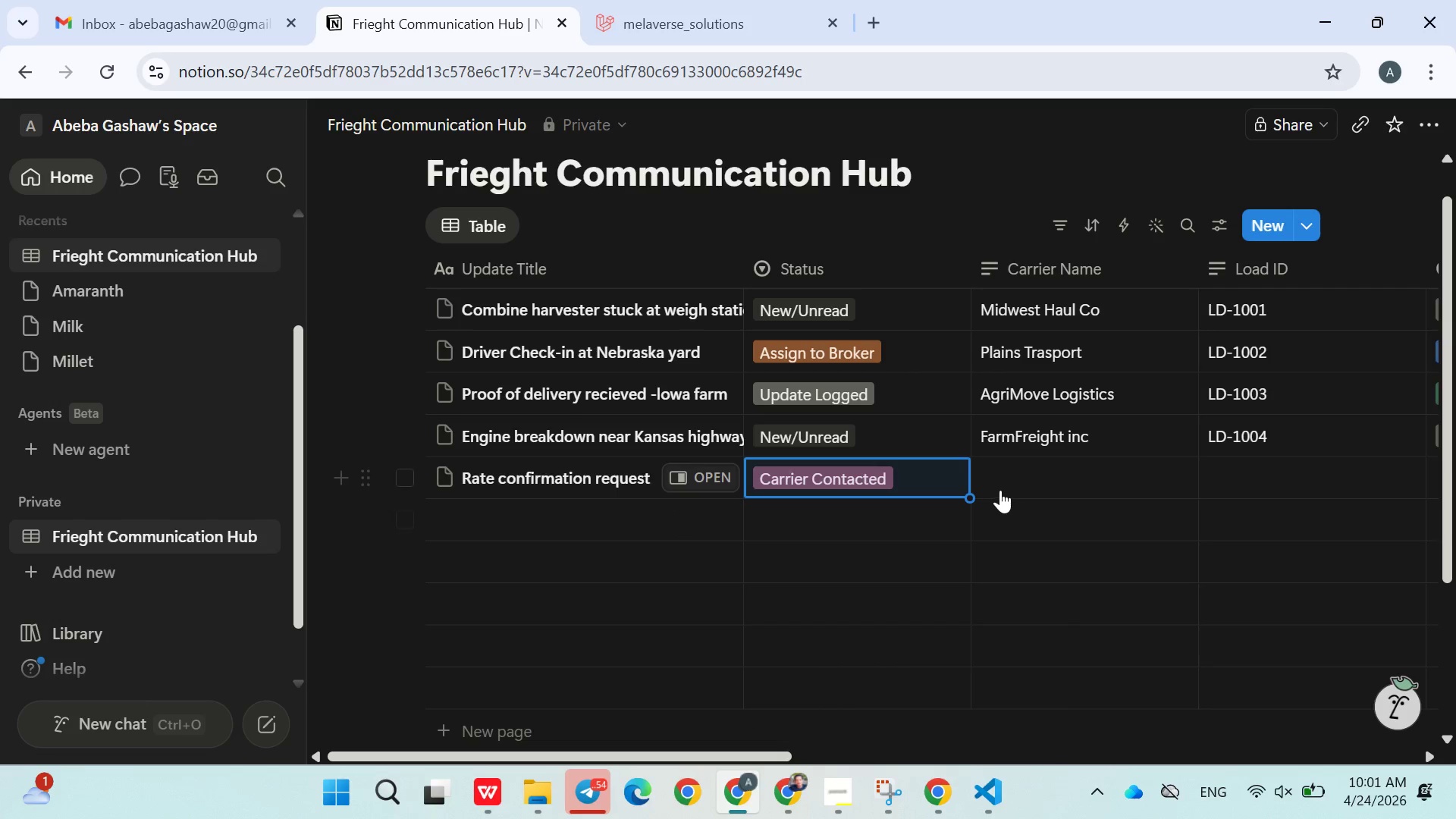 
left_click([1002, 490])
 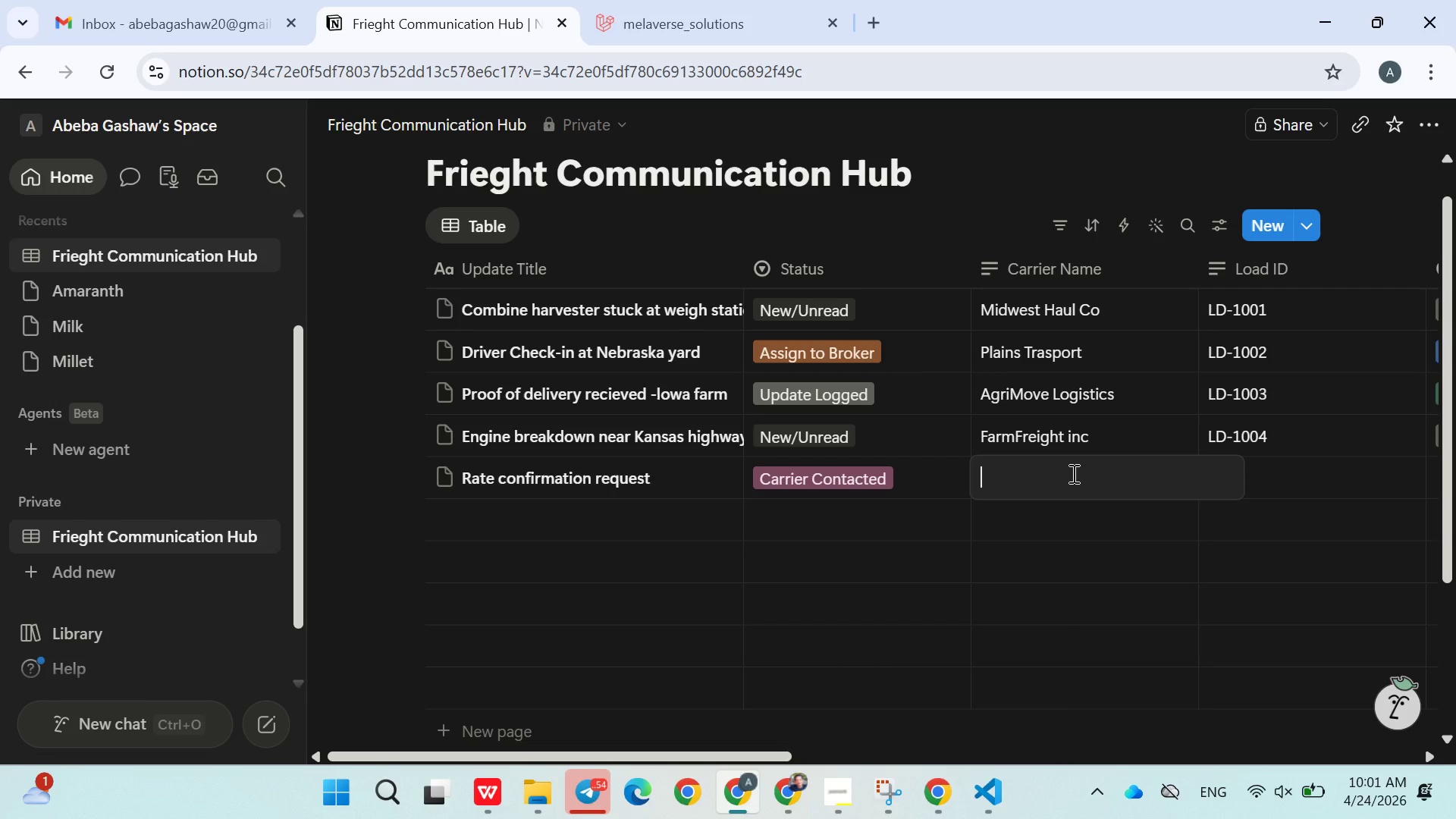 
wait(10.33)
 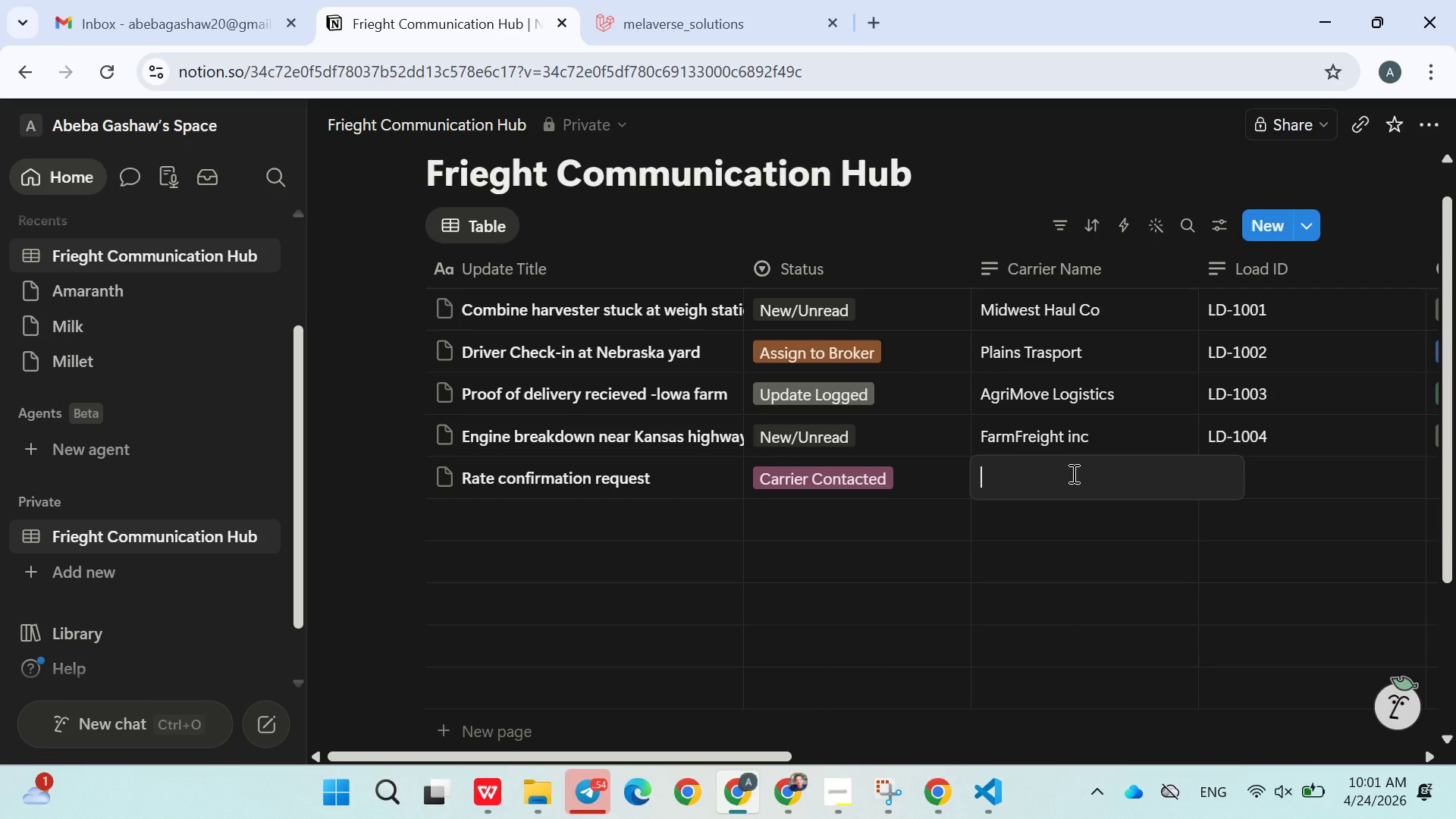 
double_click([1093, 317])
 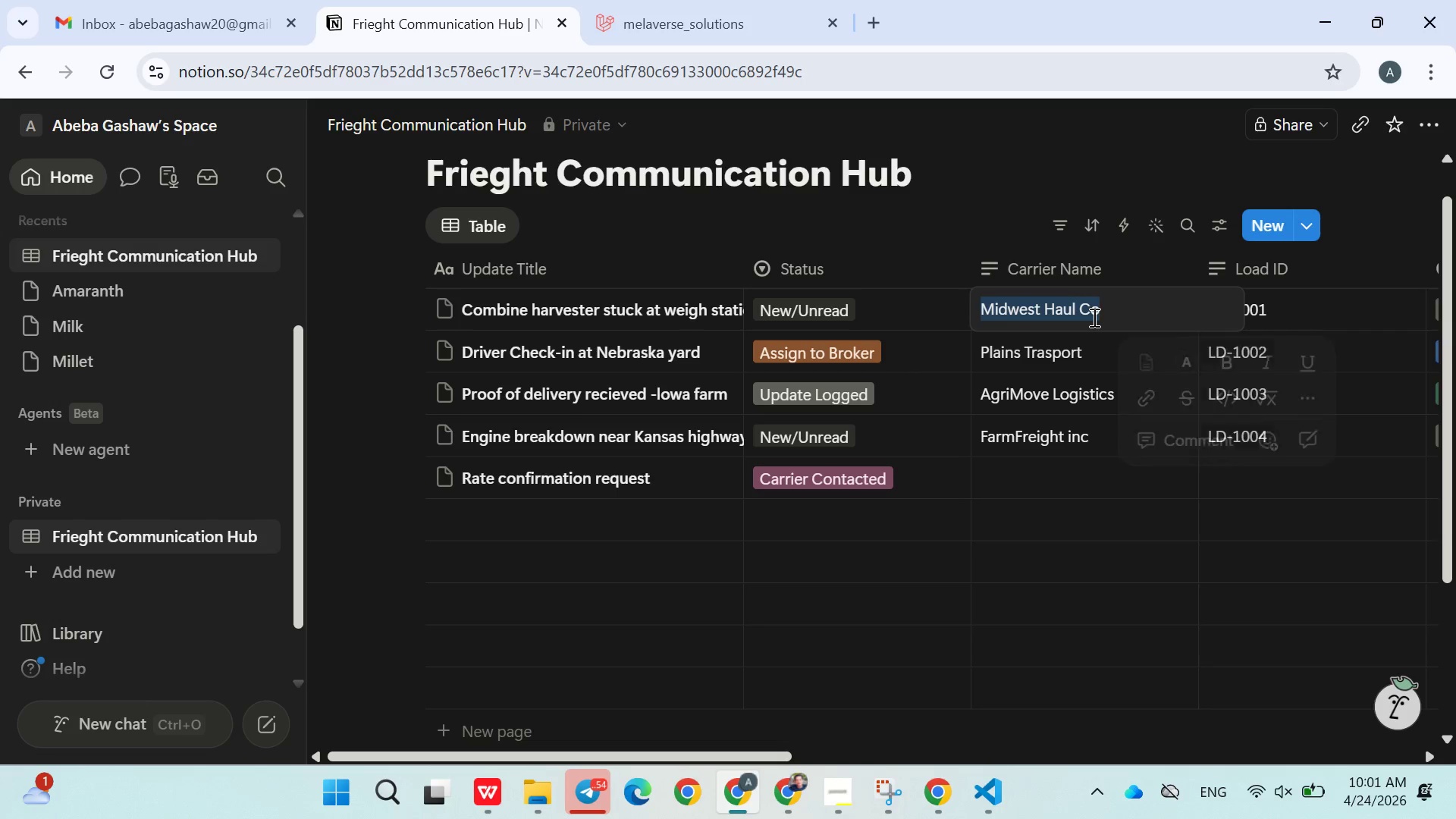 
triple_click([1093, 317])
 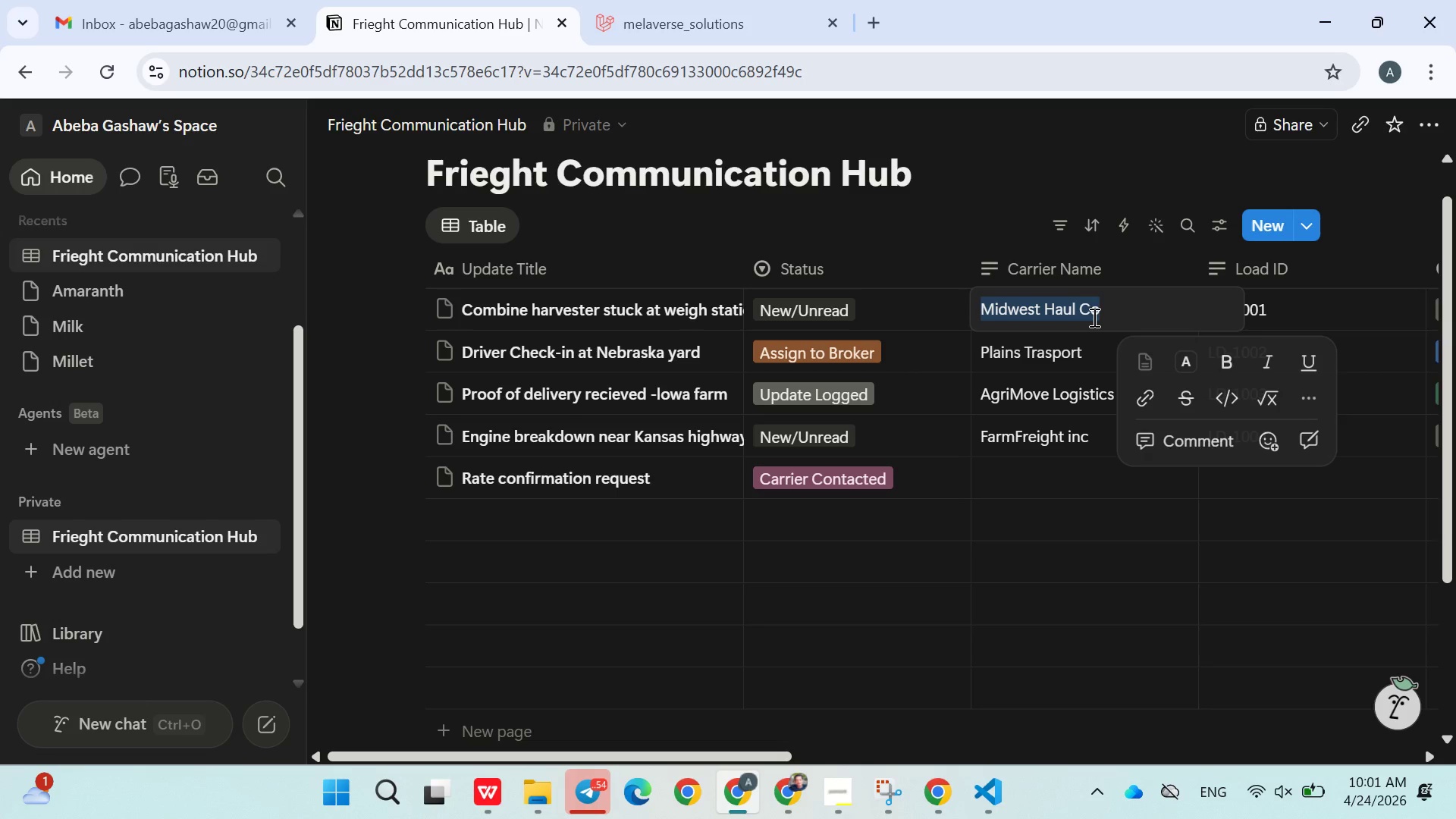 
triple_click([1093, 317])
 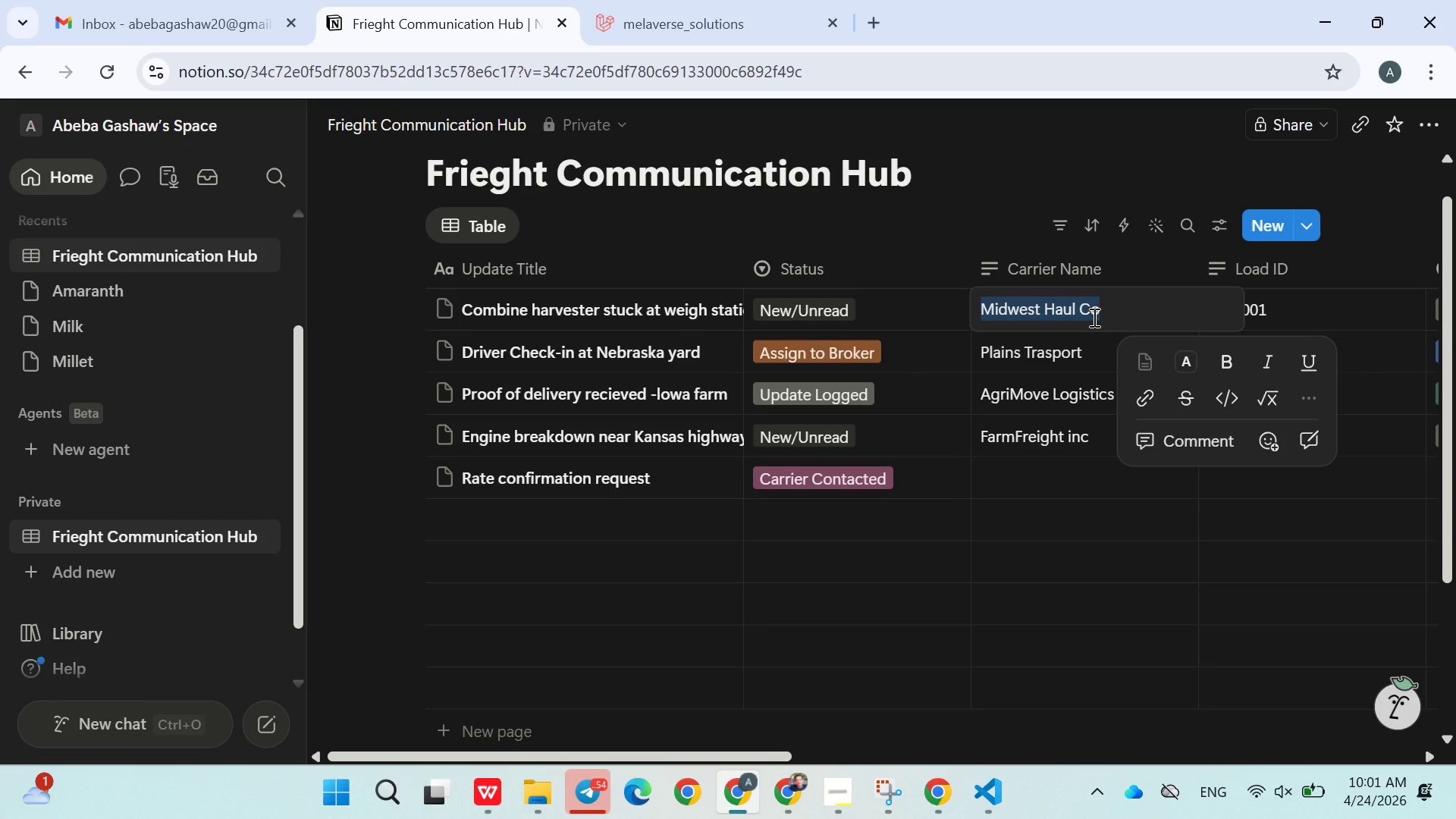 
key(Control+C)
 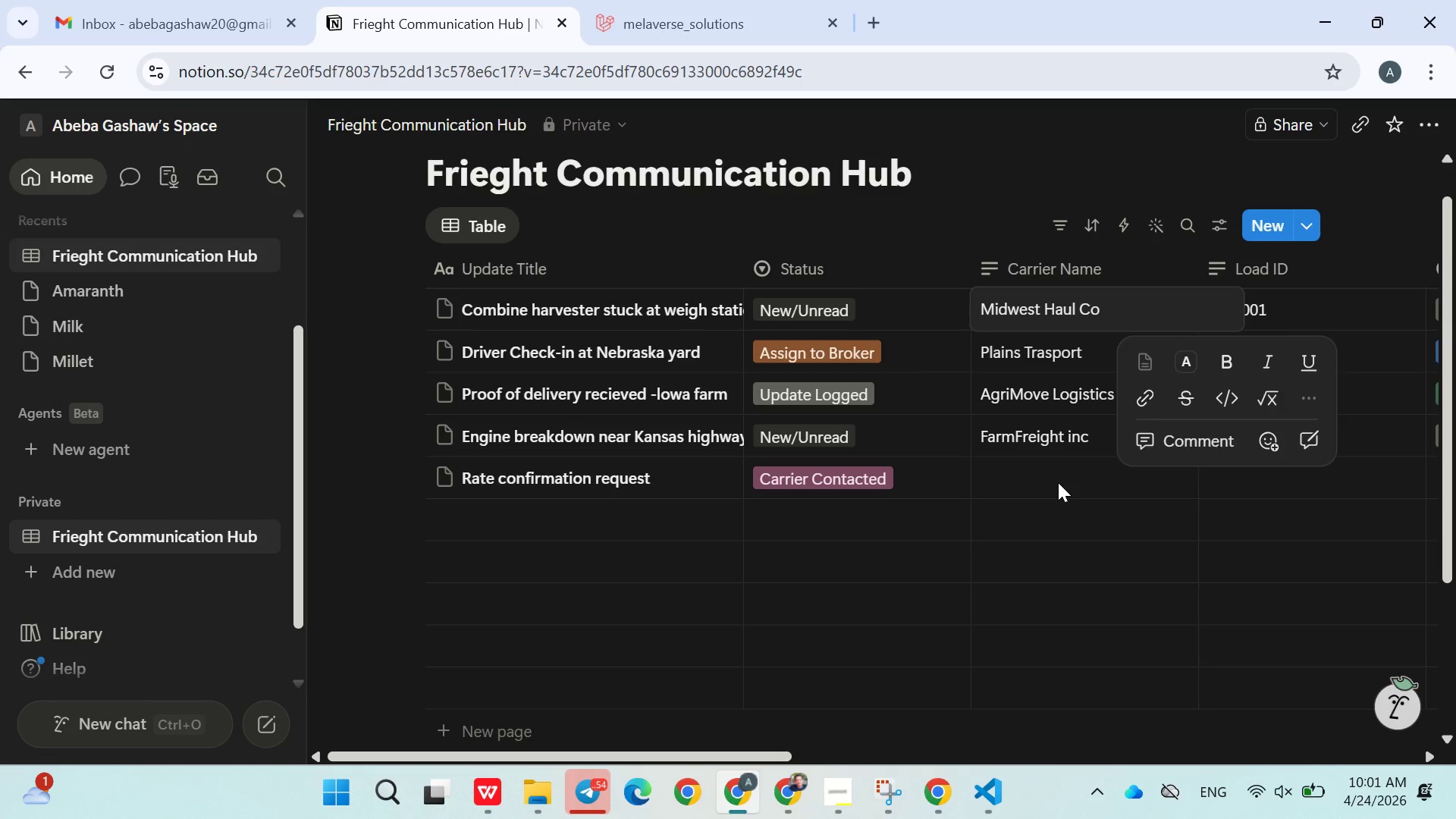 
left_click([1058, 482])
 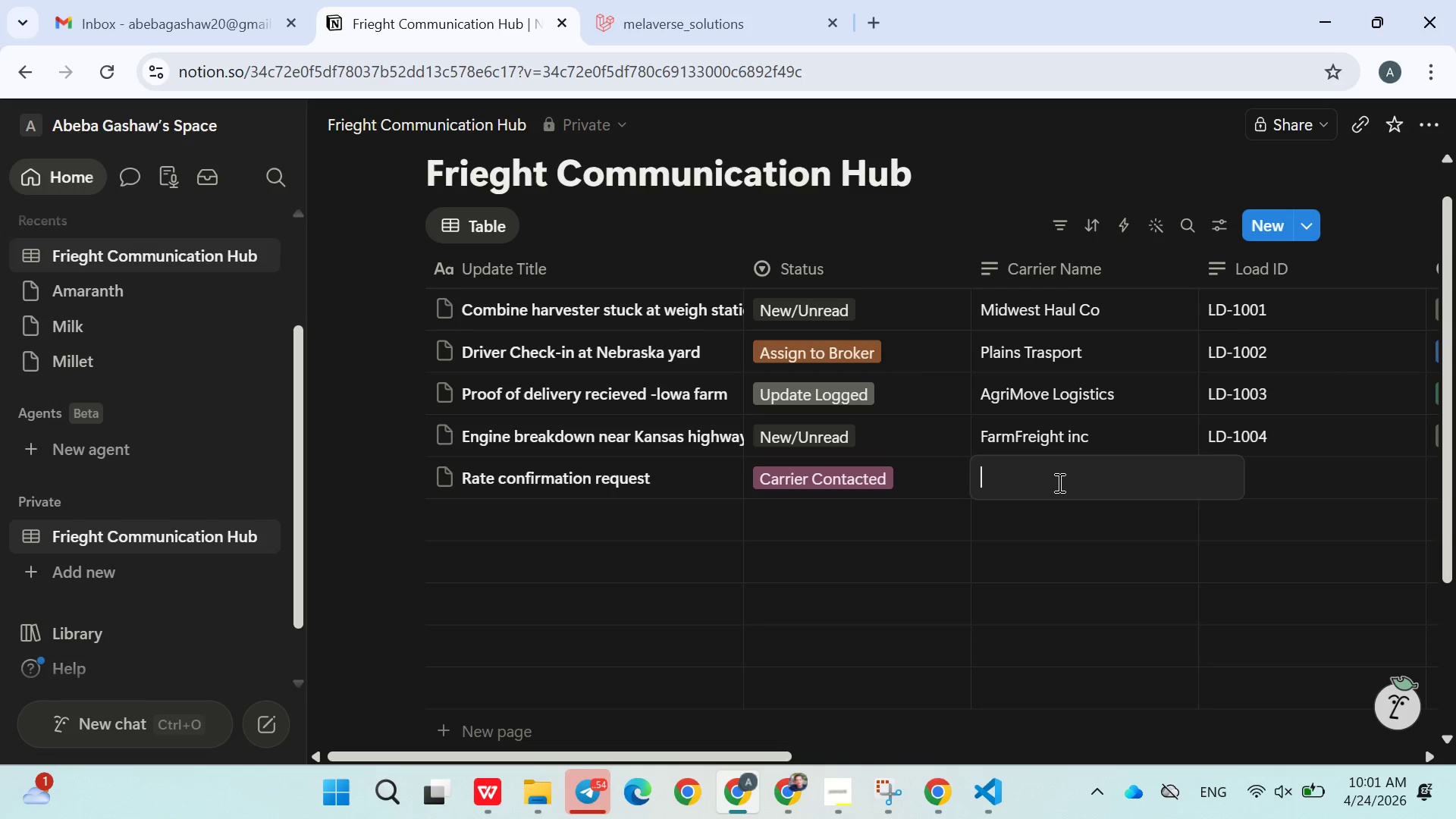 
double_click([1058, 482])
 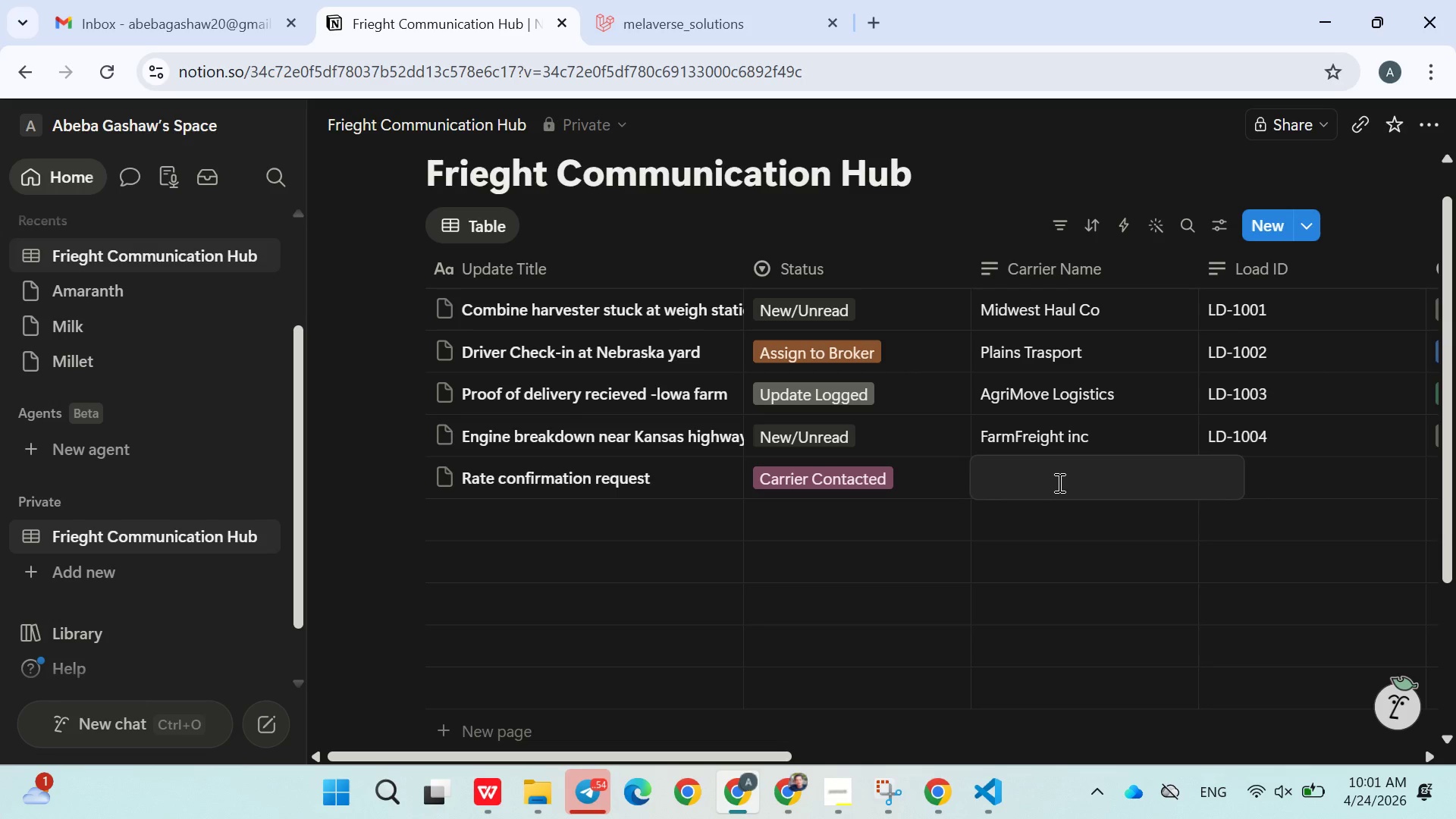 
key(Control+ControlLeft)
 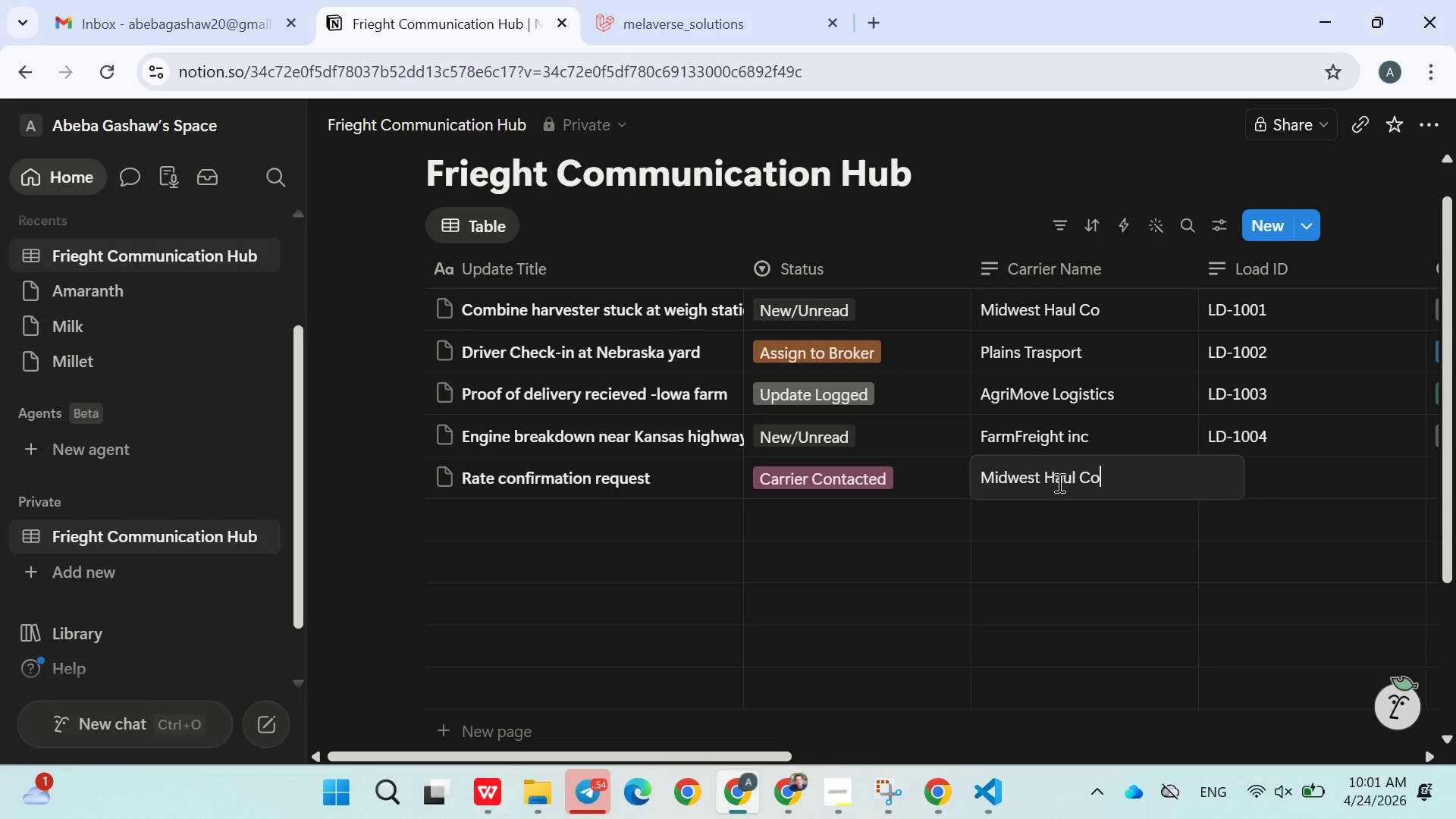 
key(Control+V)
 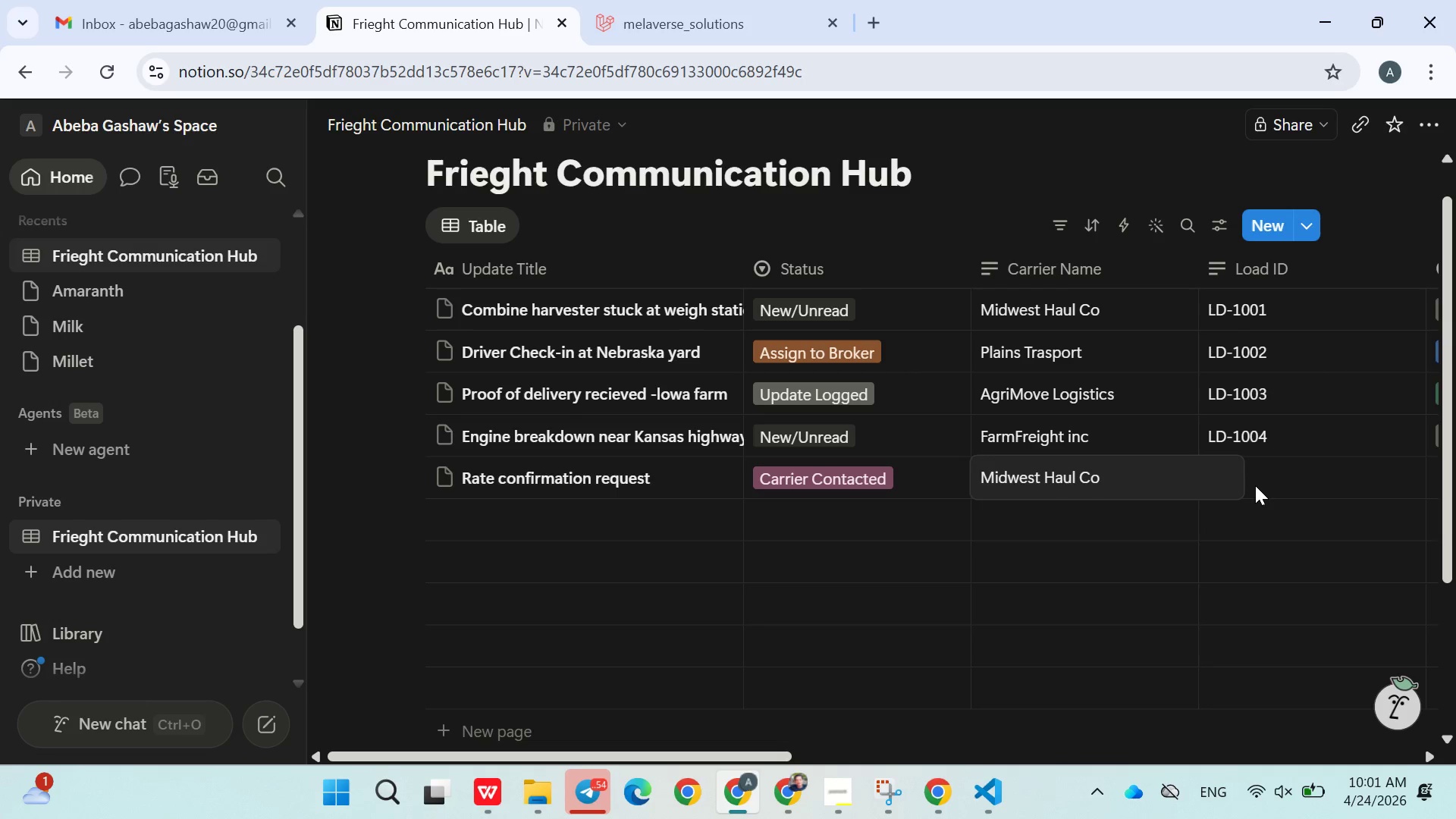 
left_click([1255, 485])
 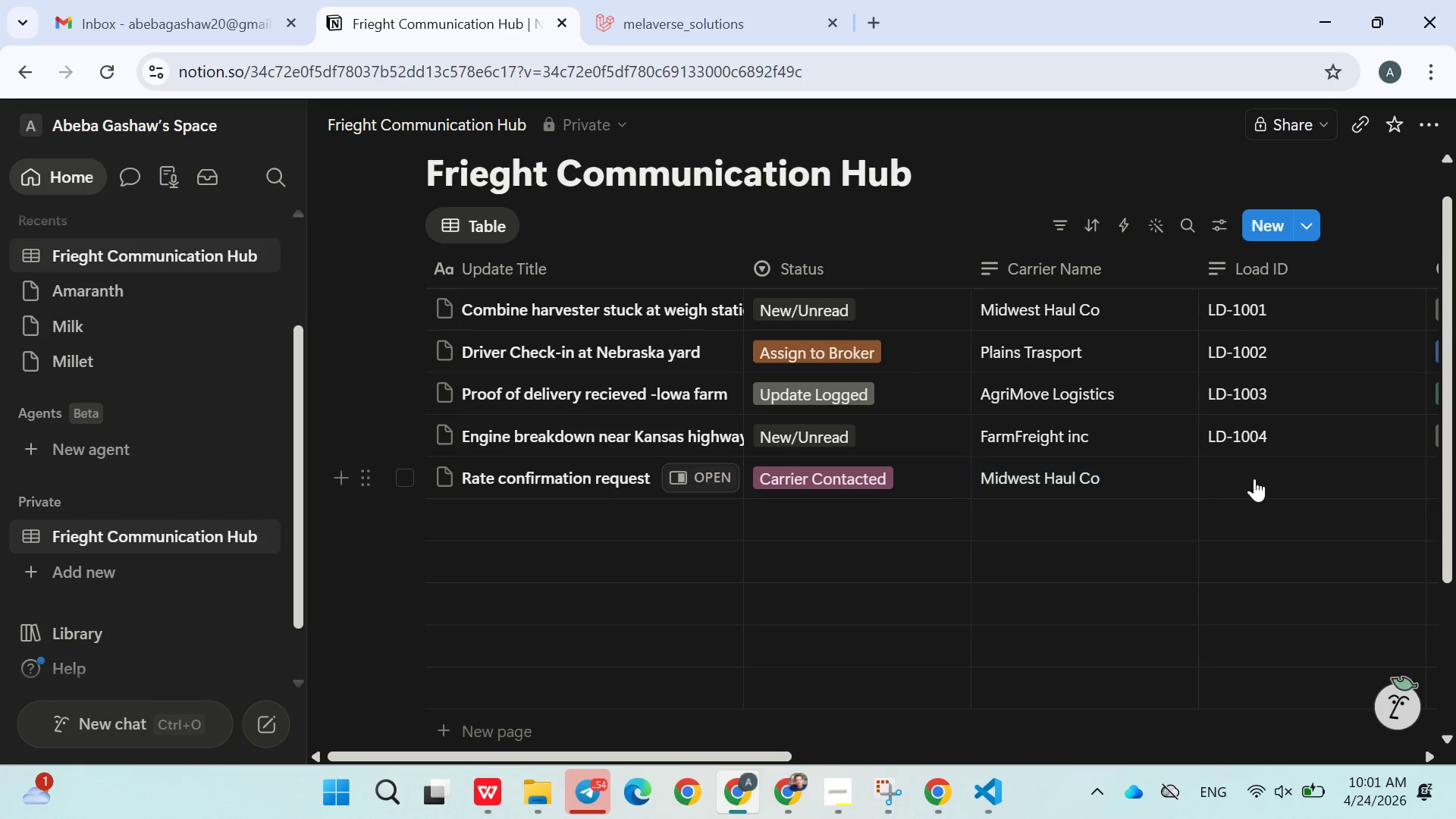 
left_click([1254, 479])
 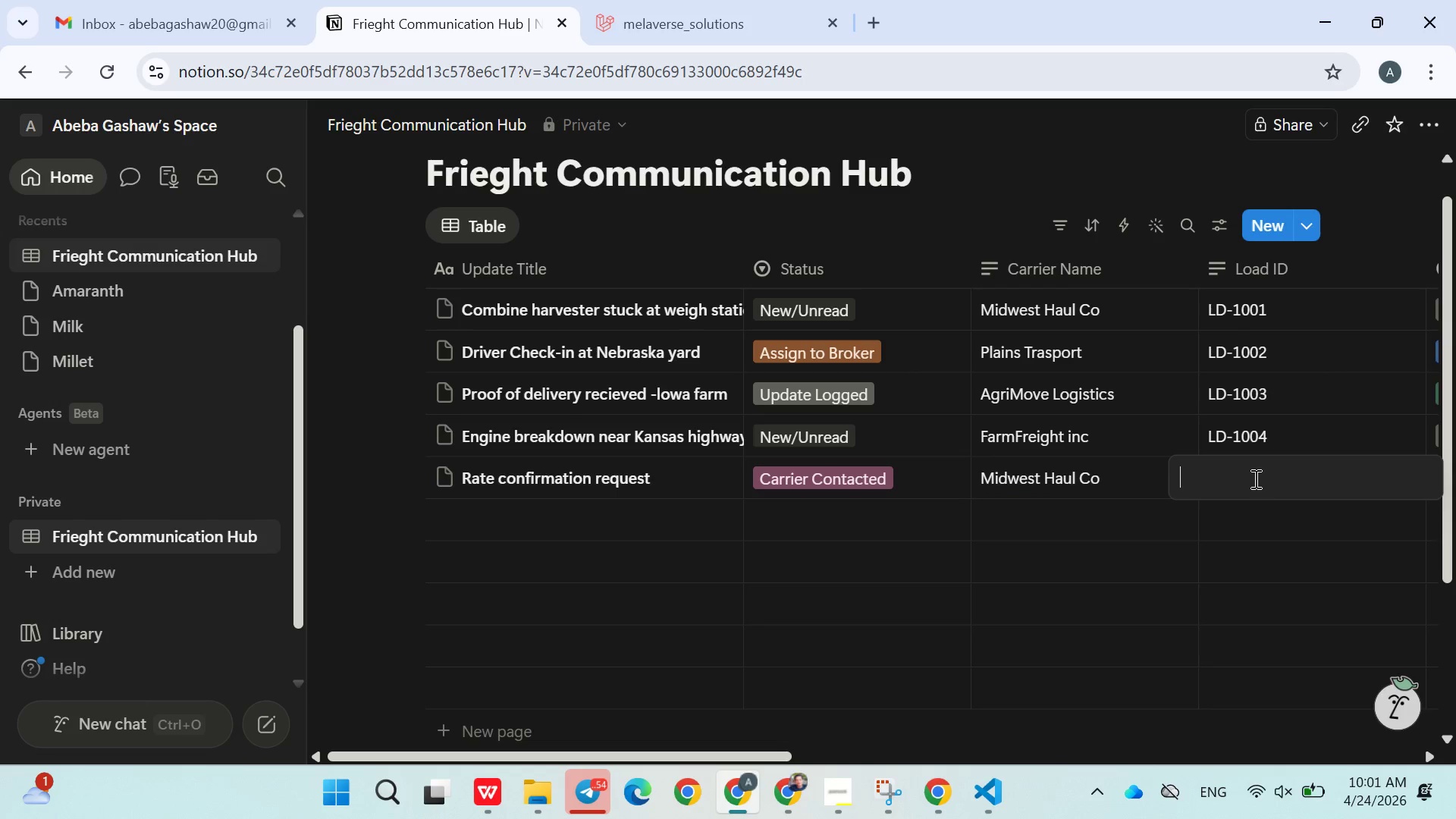 
type(LD-1005)
 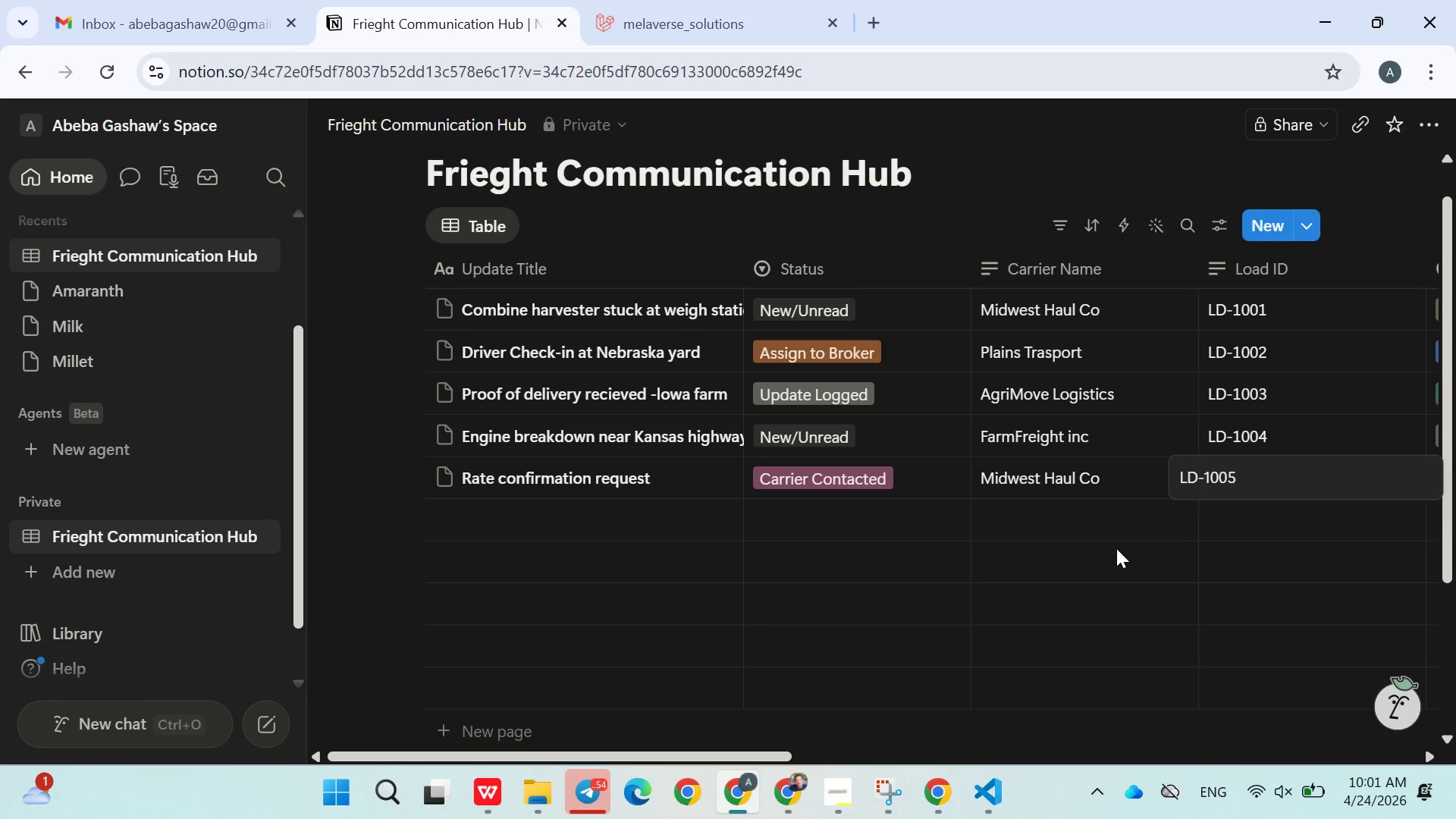 
left_click([1116, 550])
 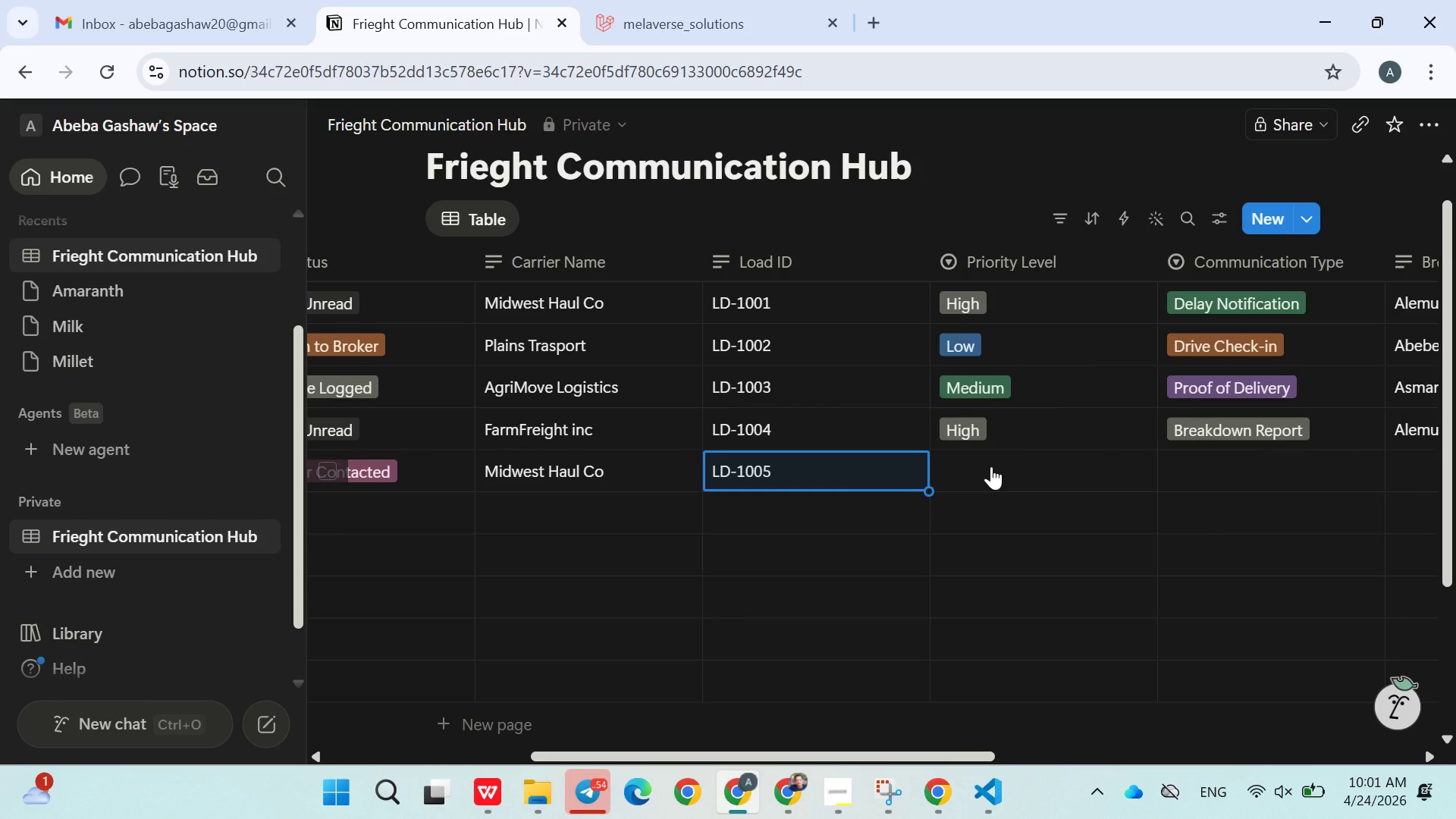 
wait(5.98)
 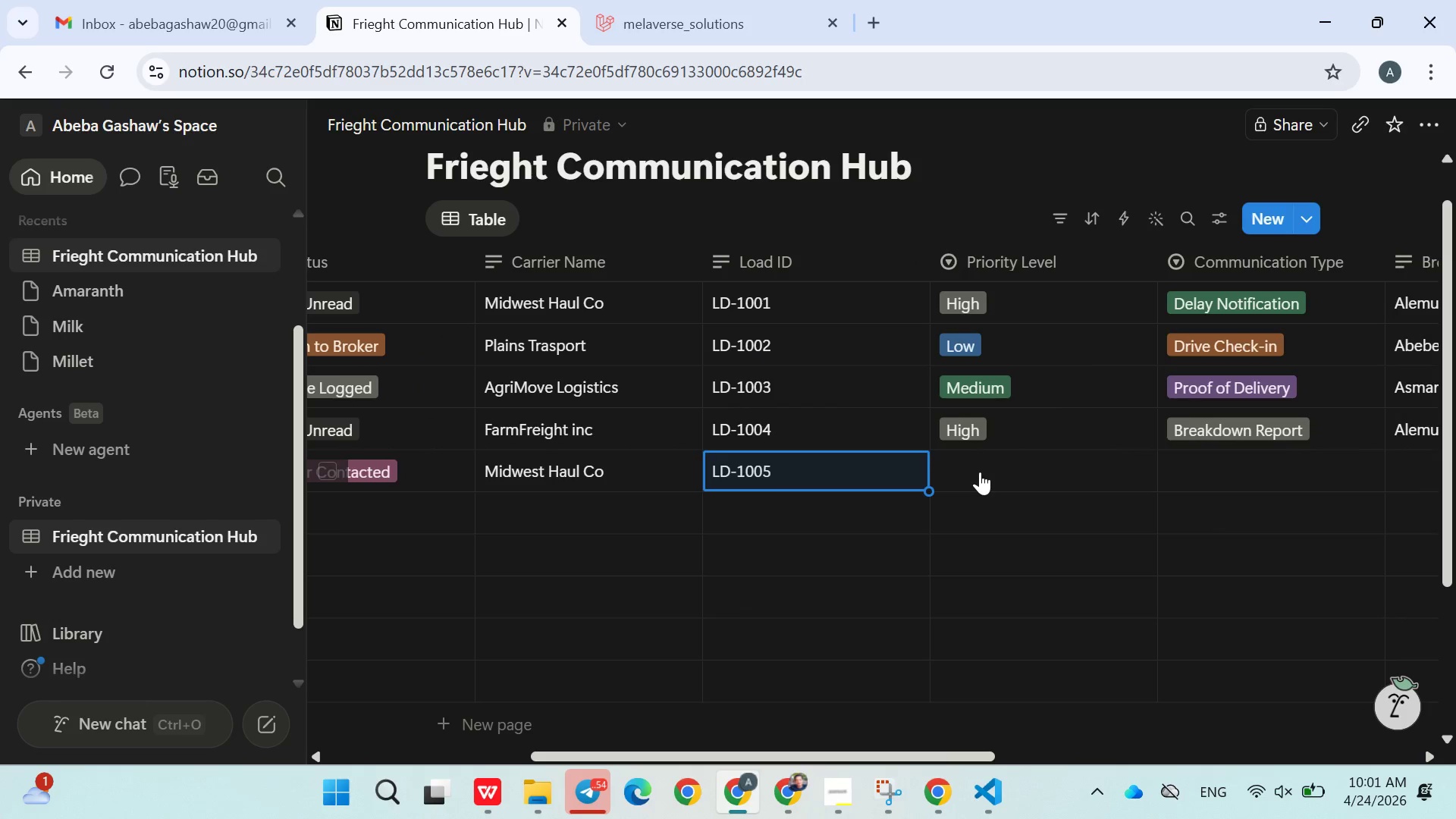 
left_click([989, 469])
 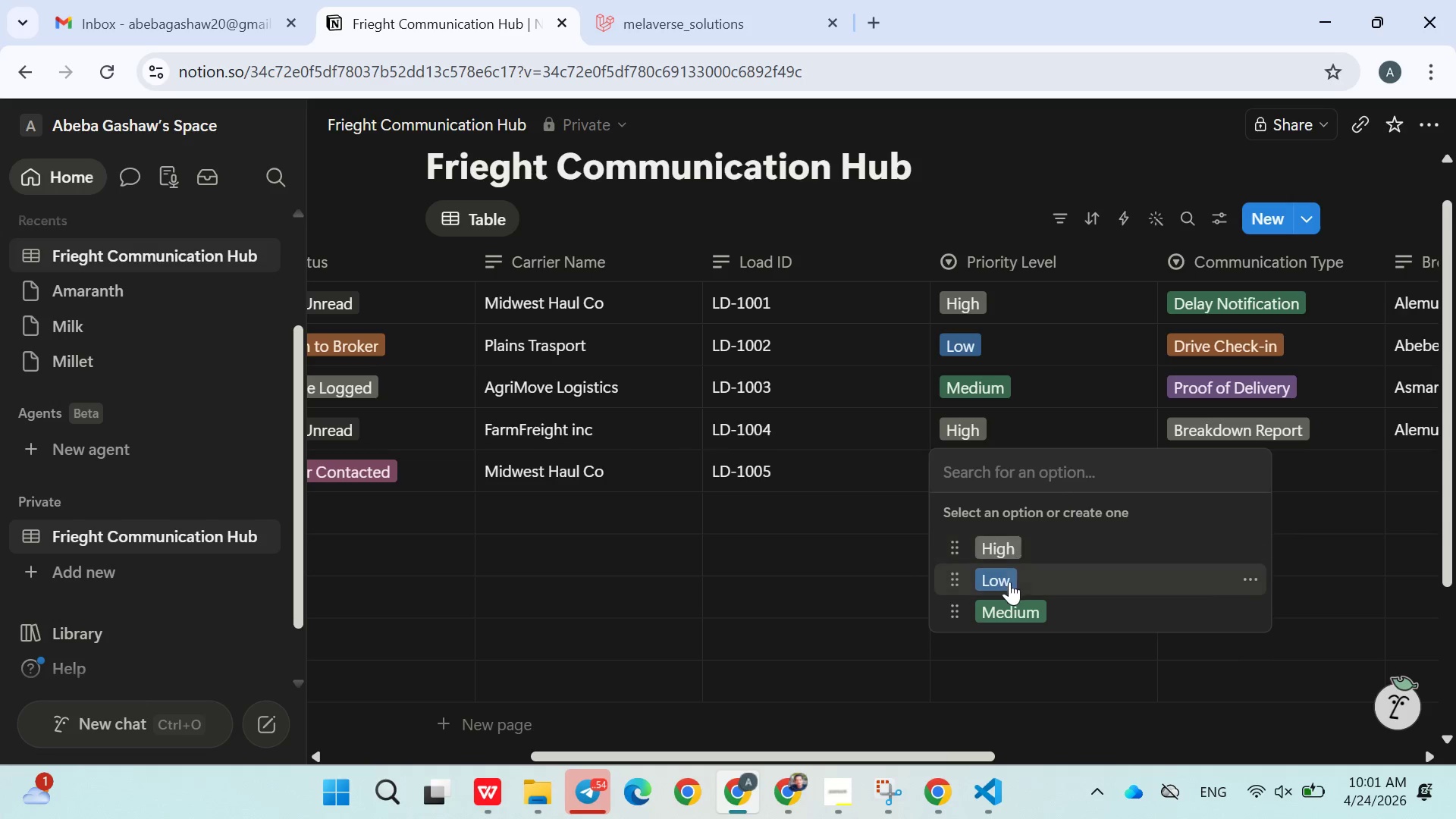 
left_click([1009, 599])
 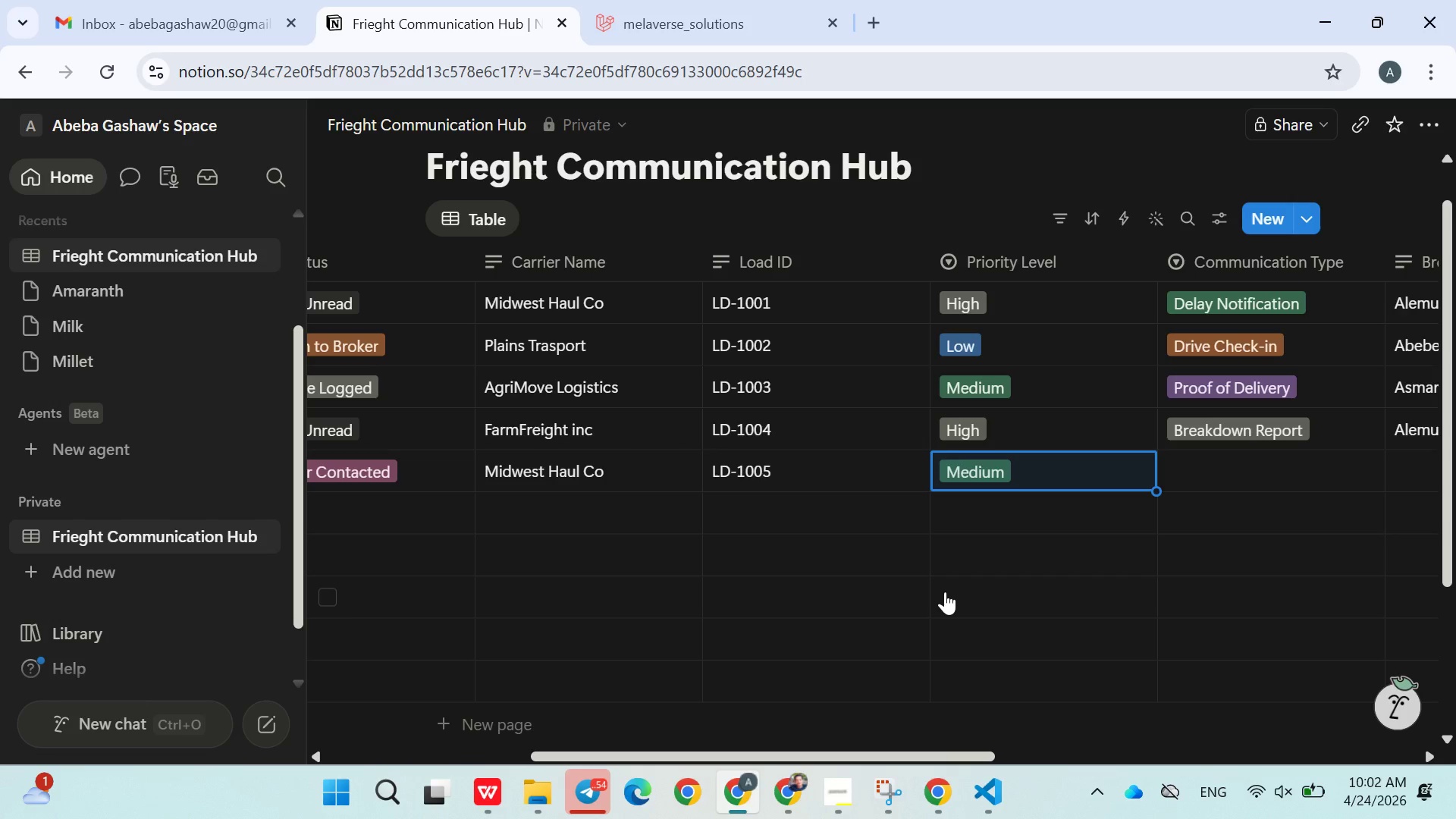 
wait(26.17)
 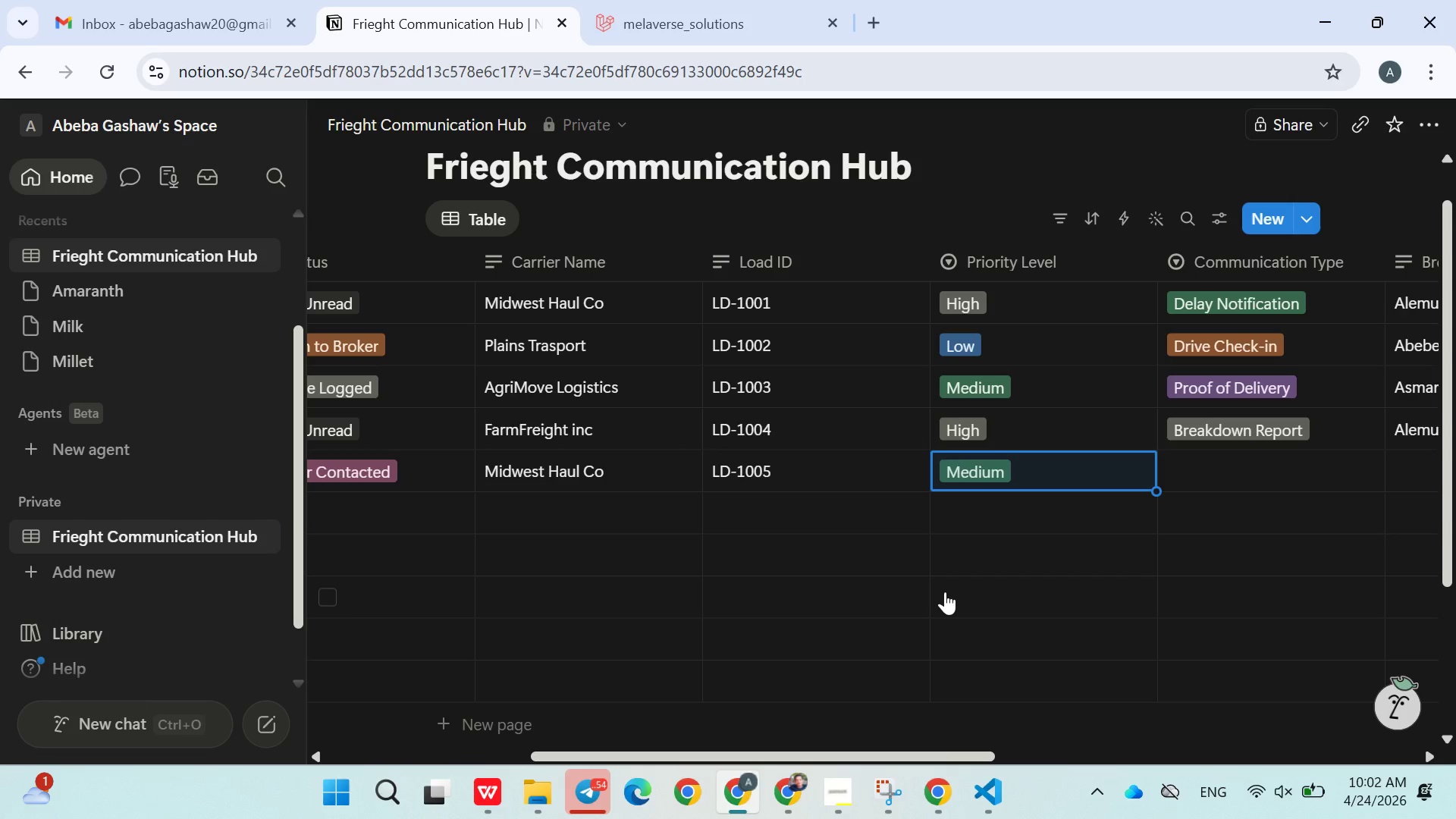 
left_click([1221, 455])
 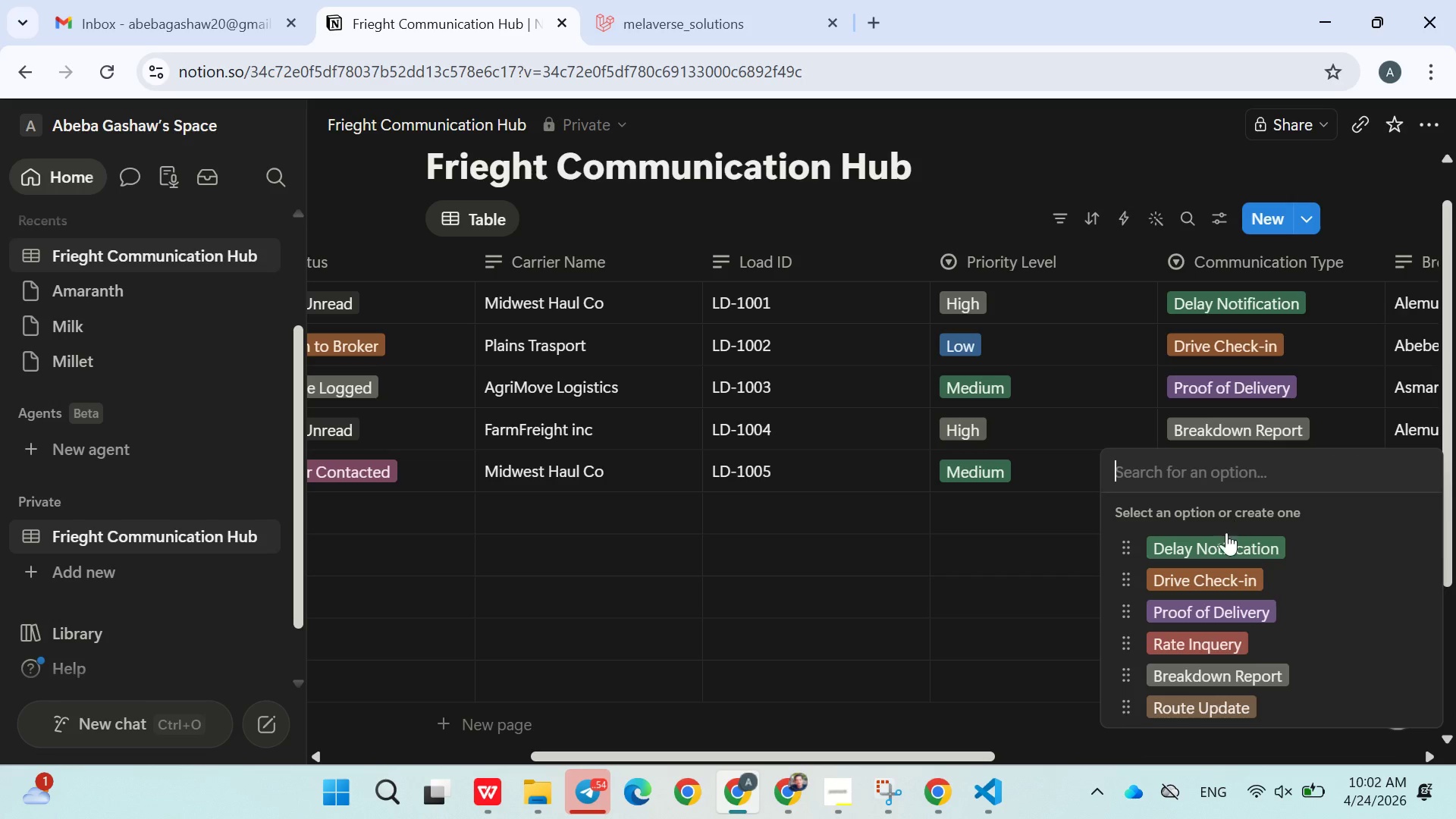 
wait(6.14)
 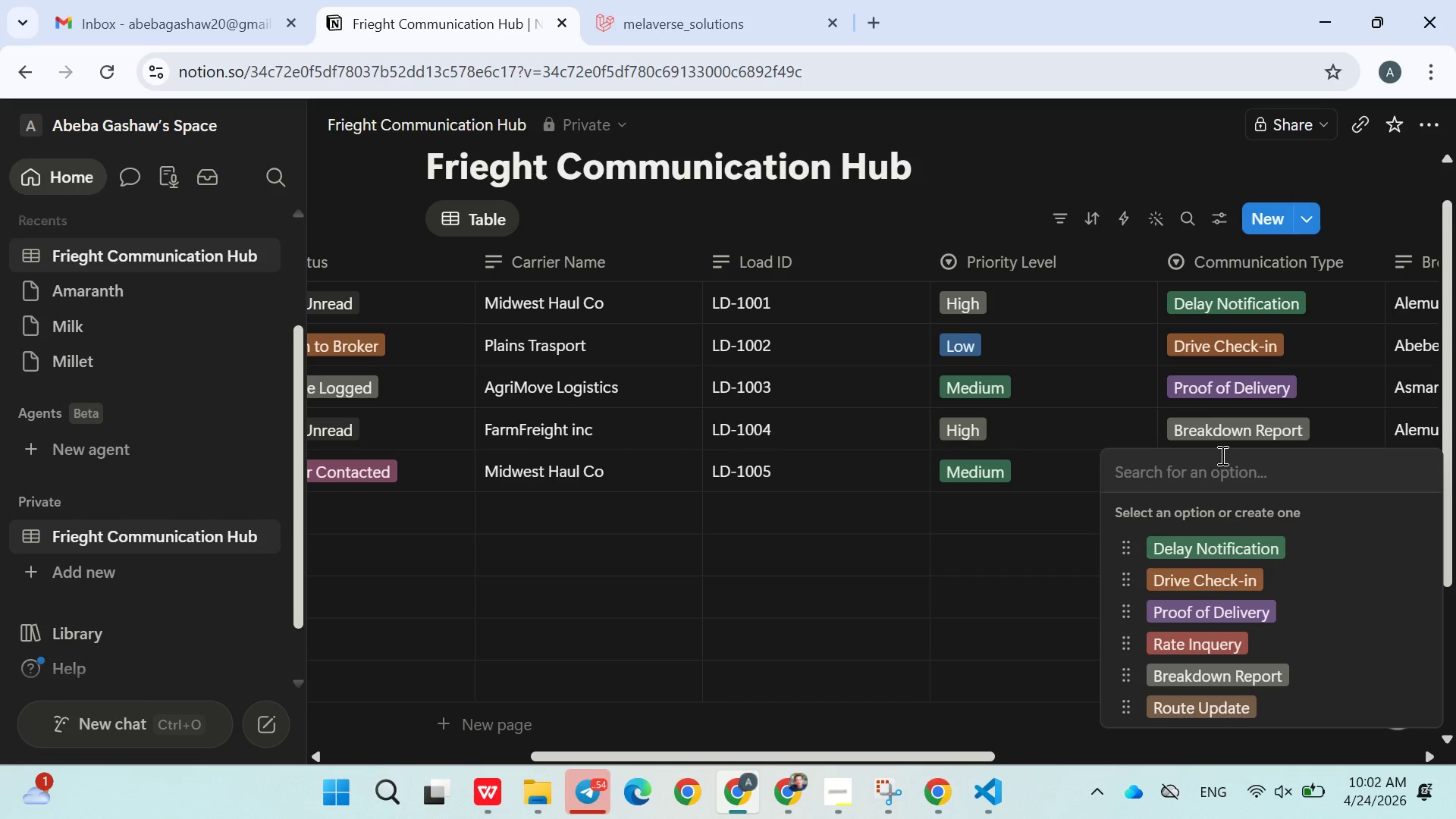 
left_click([1209, 649])
 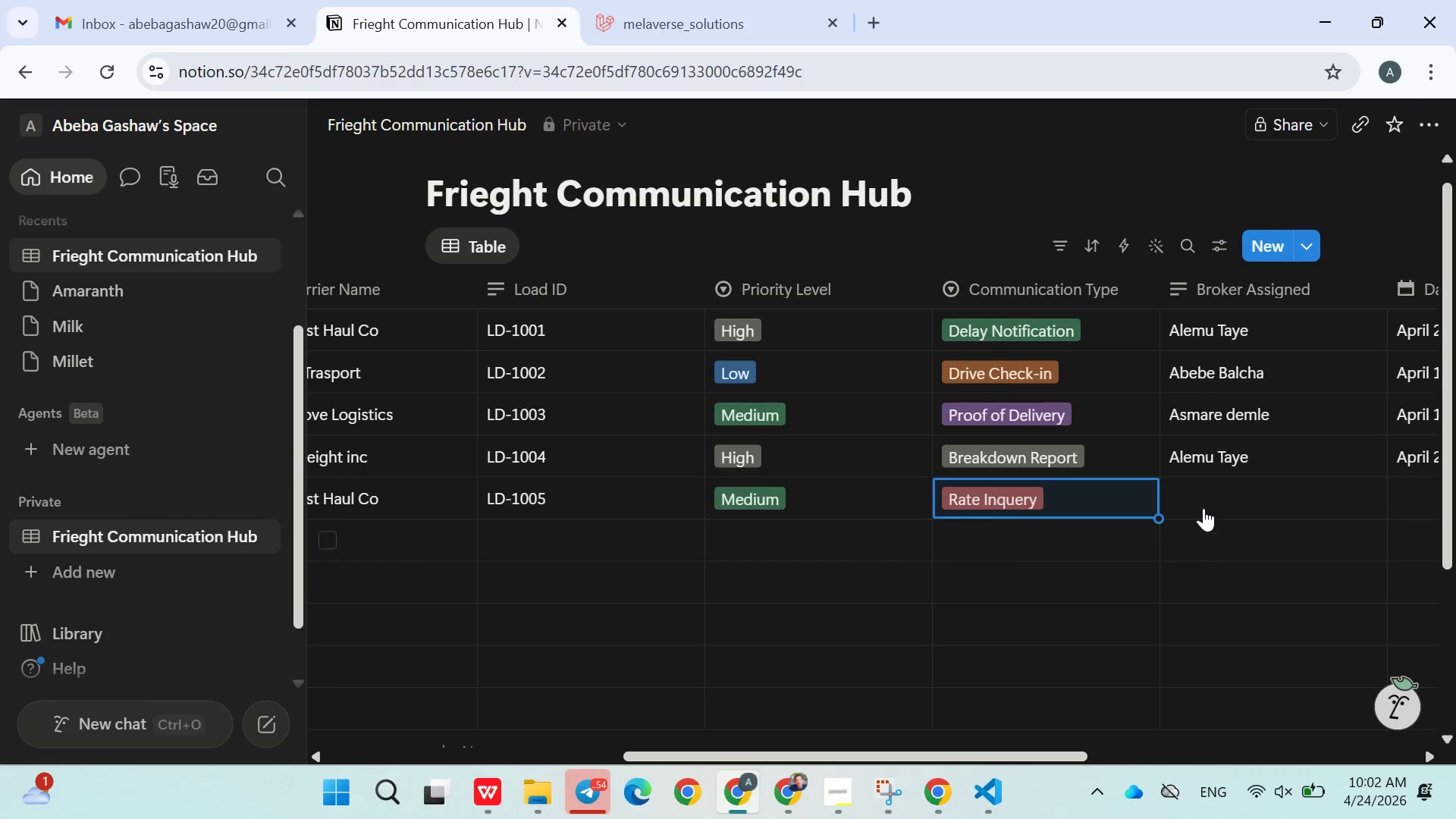 
left_click([1208, 497])
 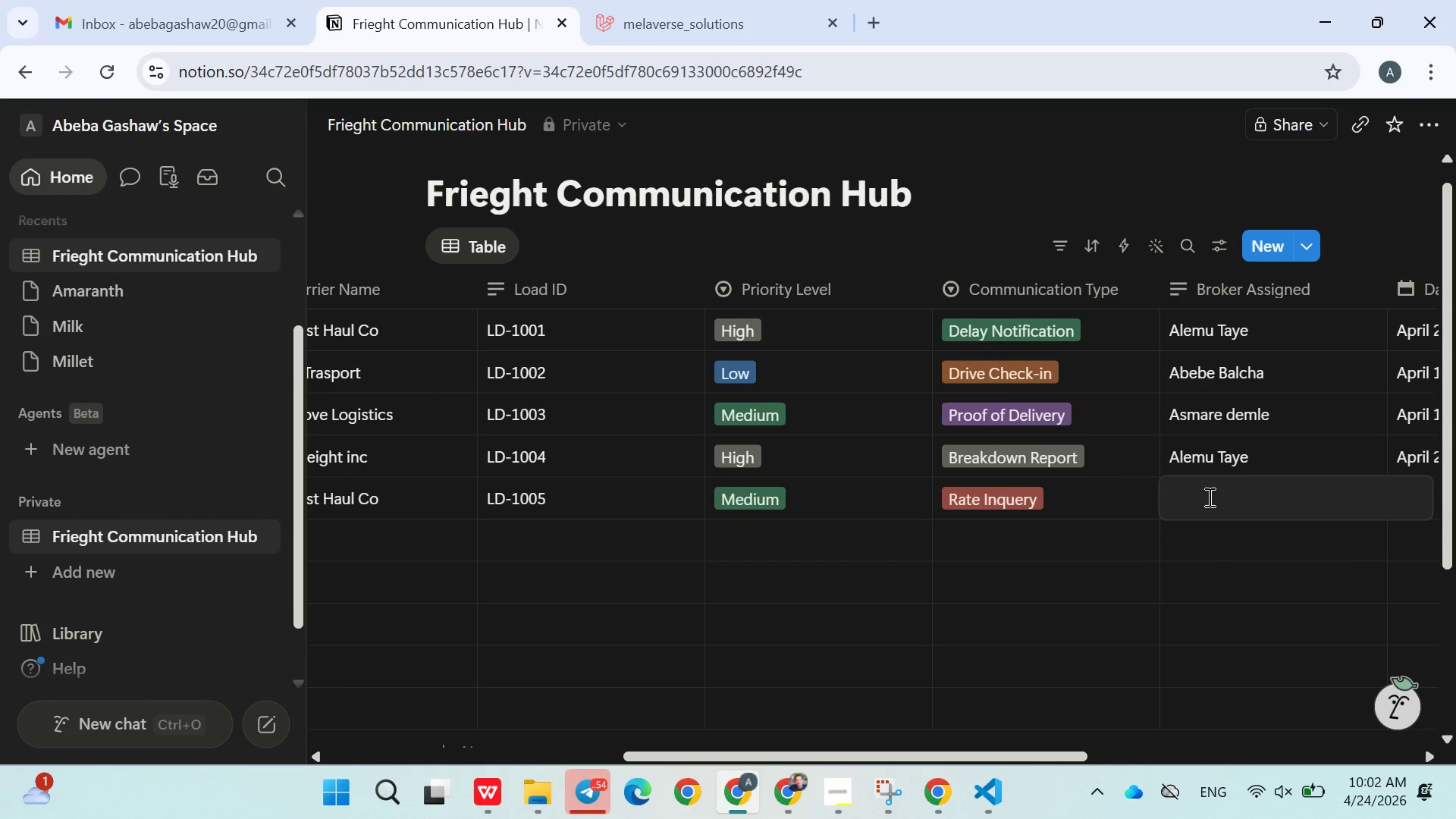 
type(Alemu taye)
 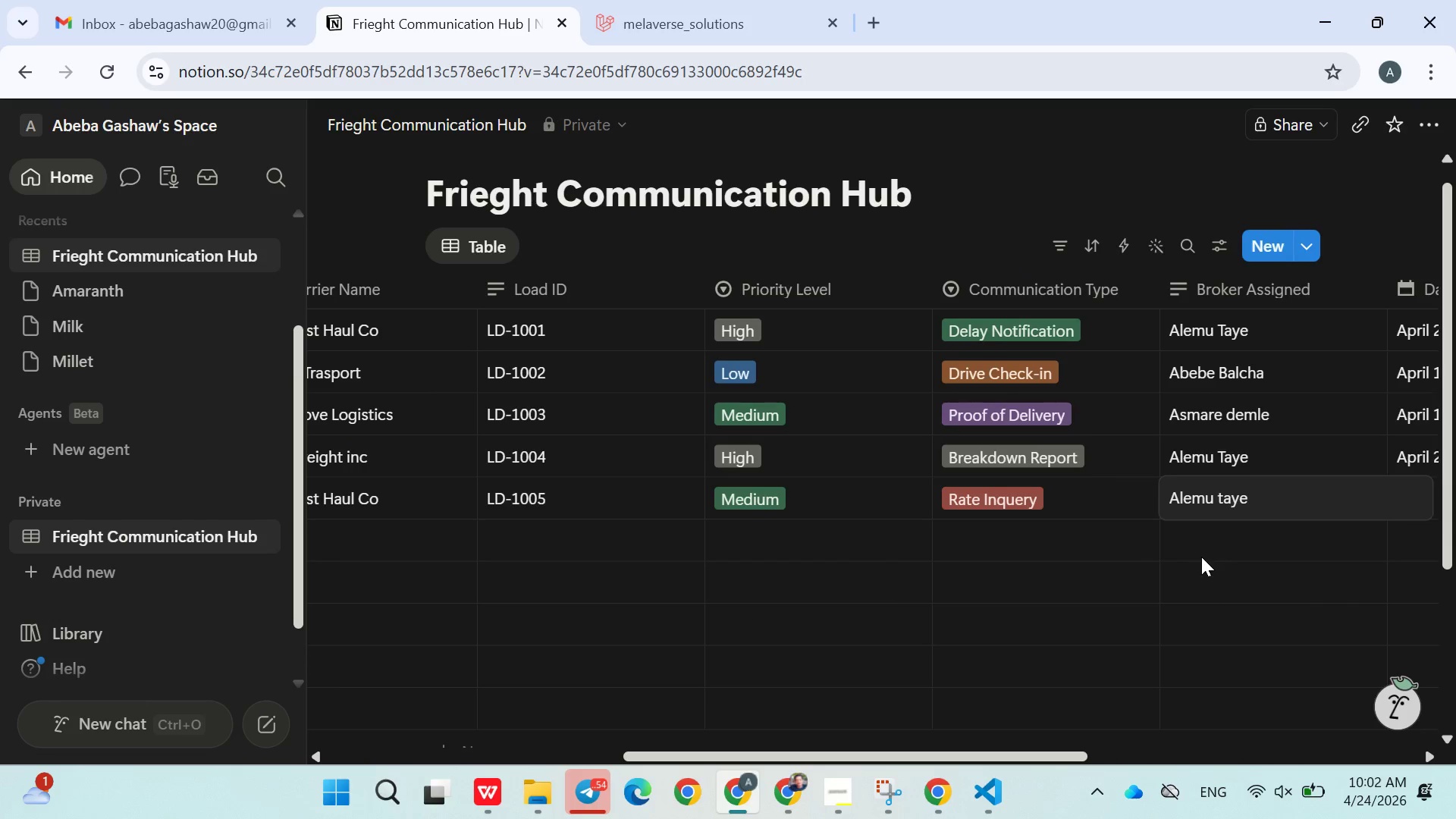 
left_click([1201, 557])
 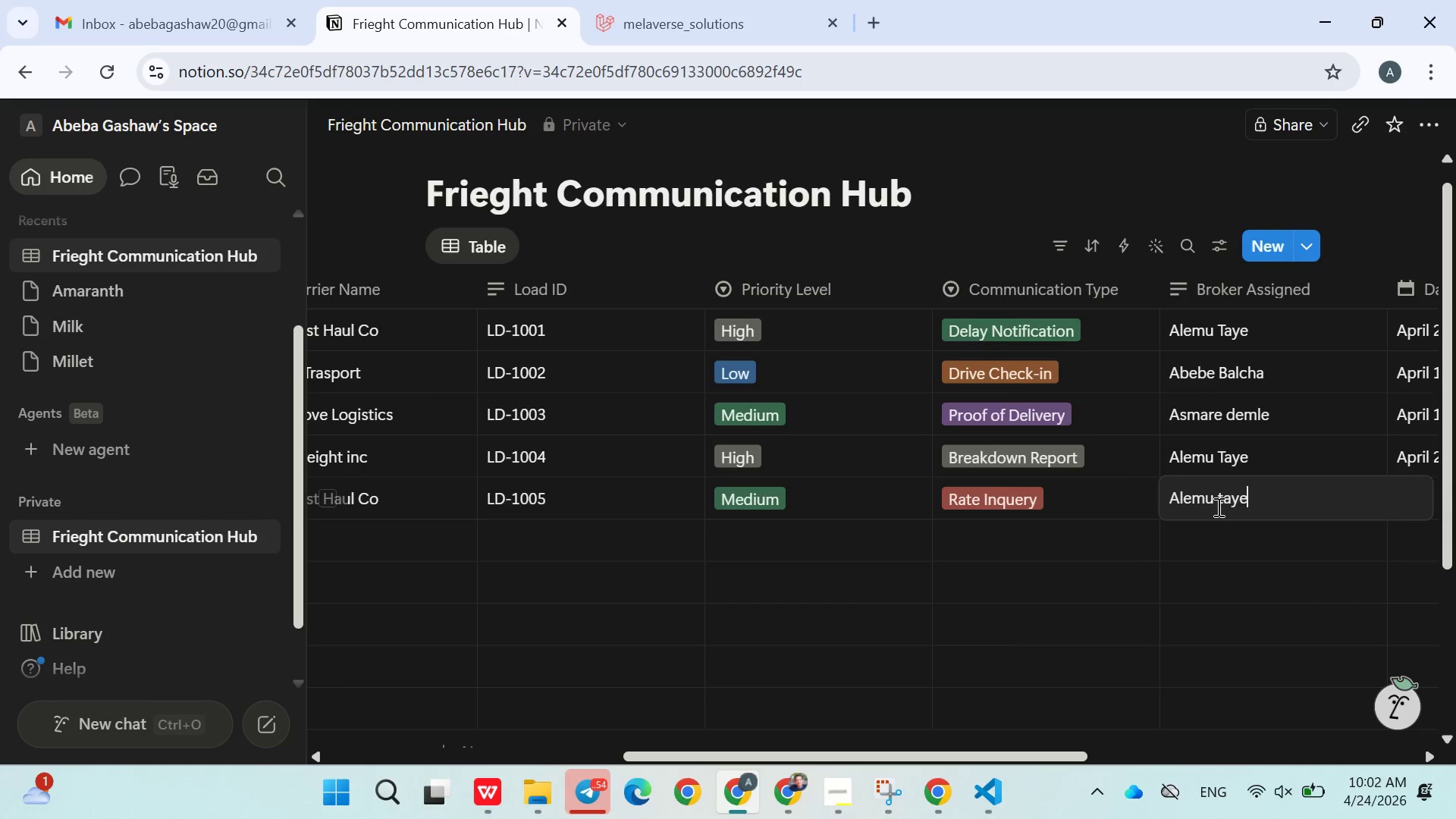 
double_click([1217, 507])
 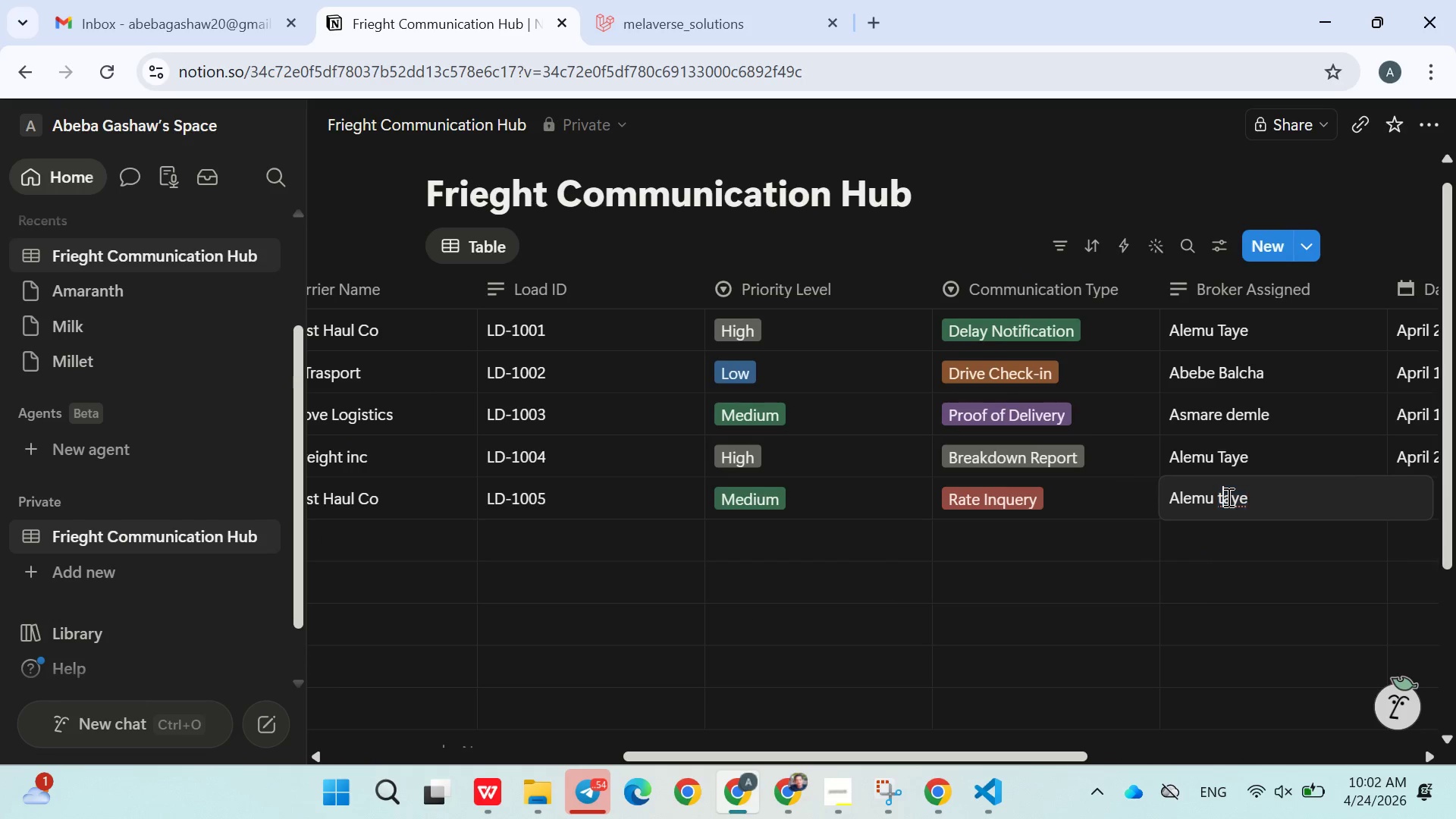 
left_click([1227, 497])
 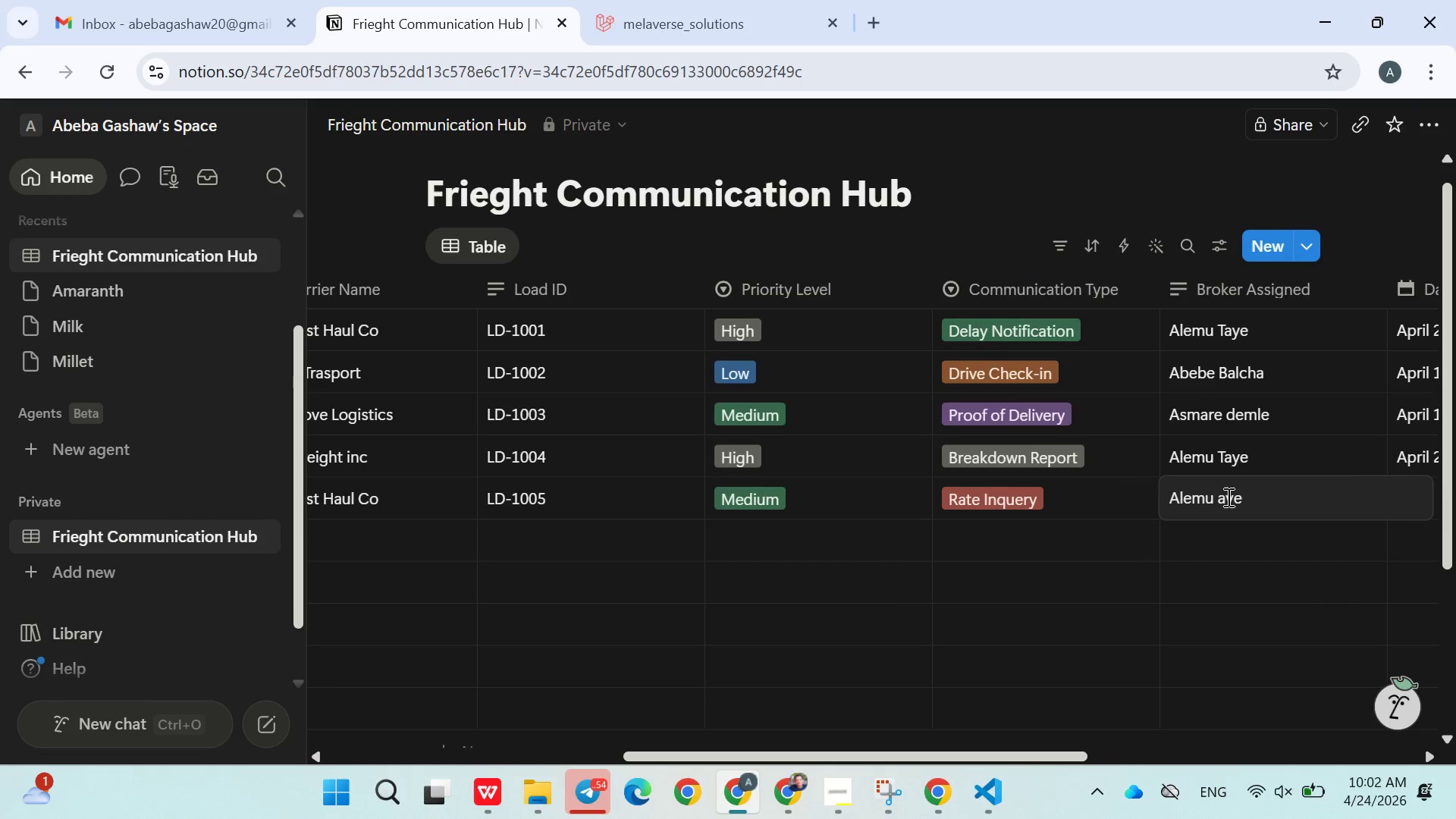 
key(Backspace)
 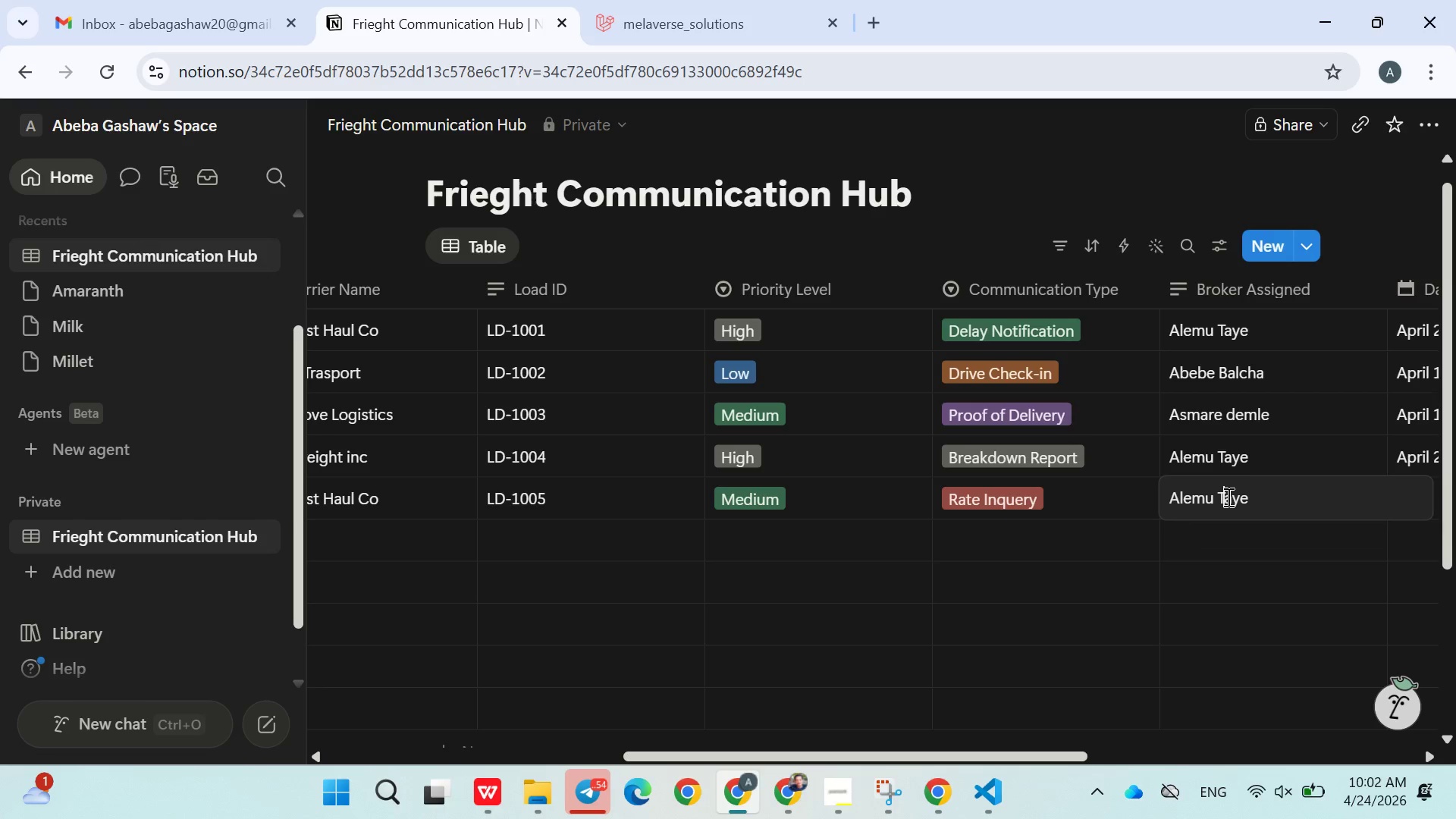 
key(Shift+ShiftLeft)
 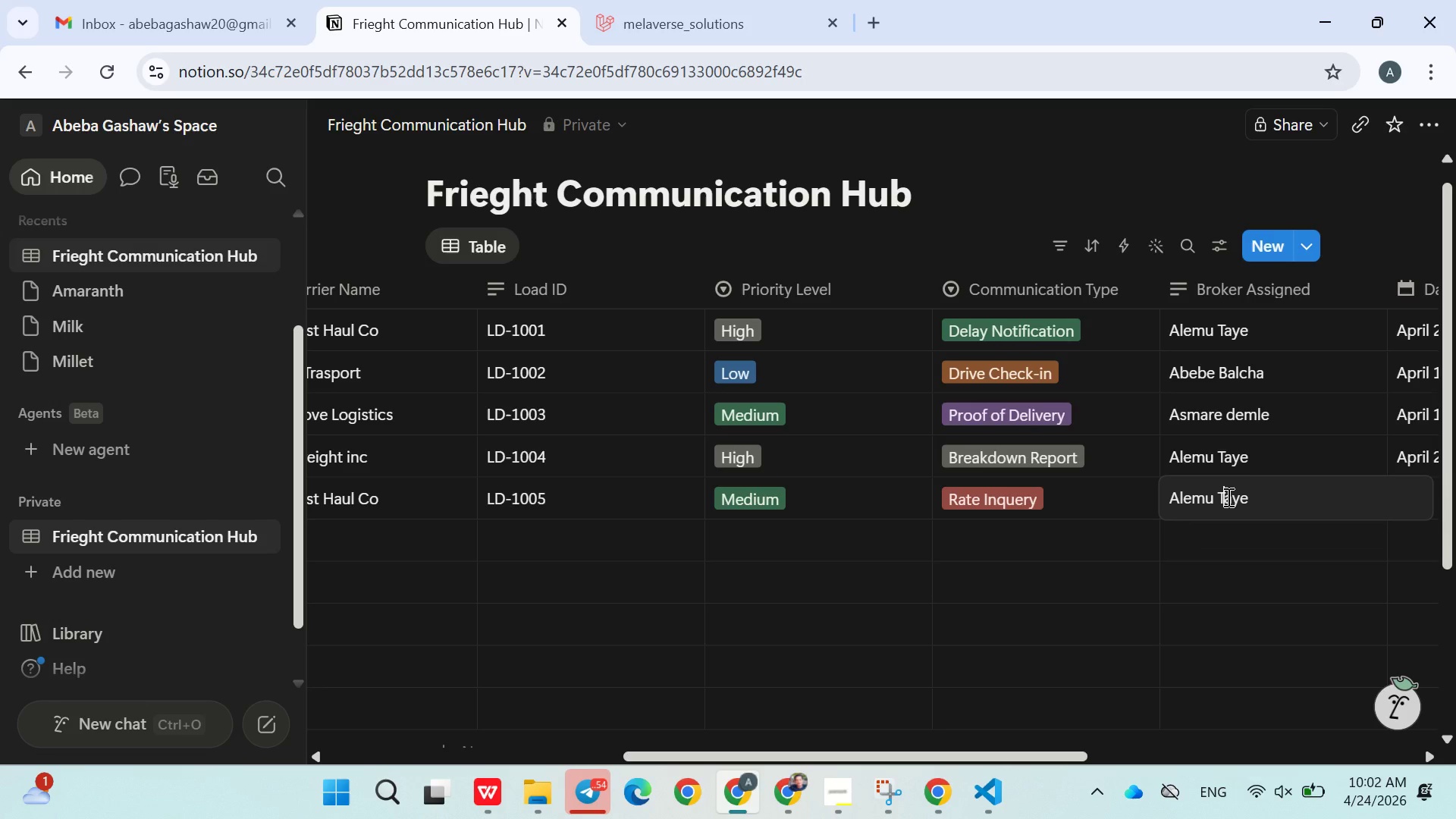 
key(Shift+T)
 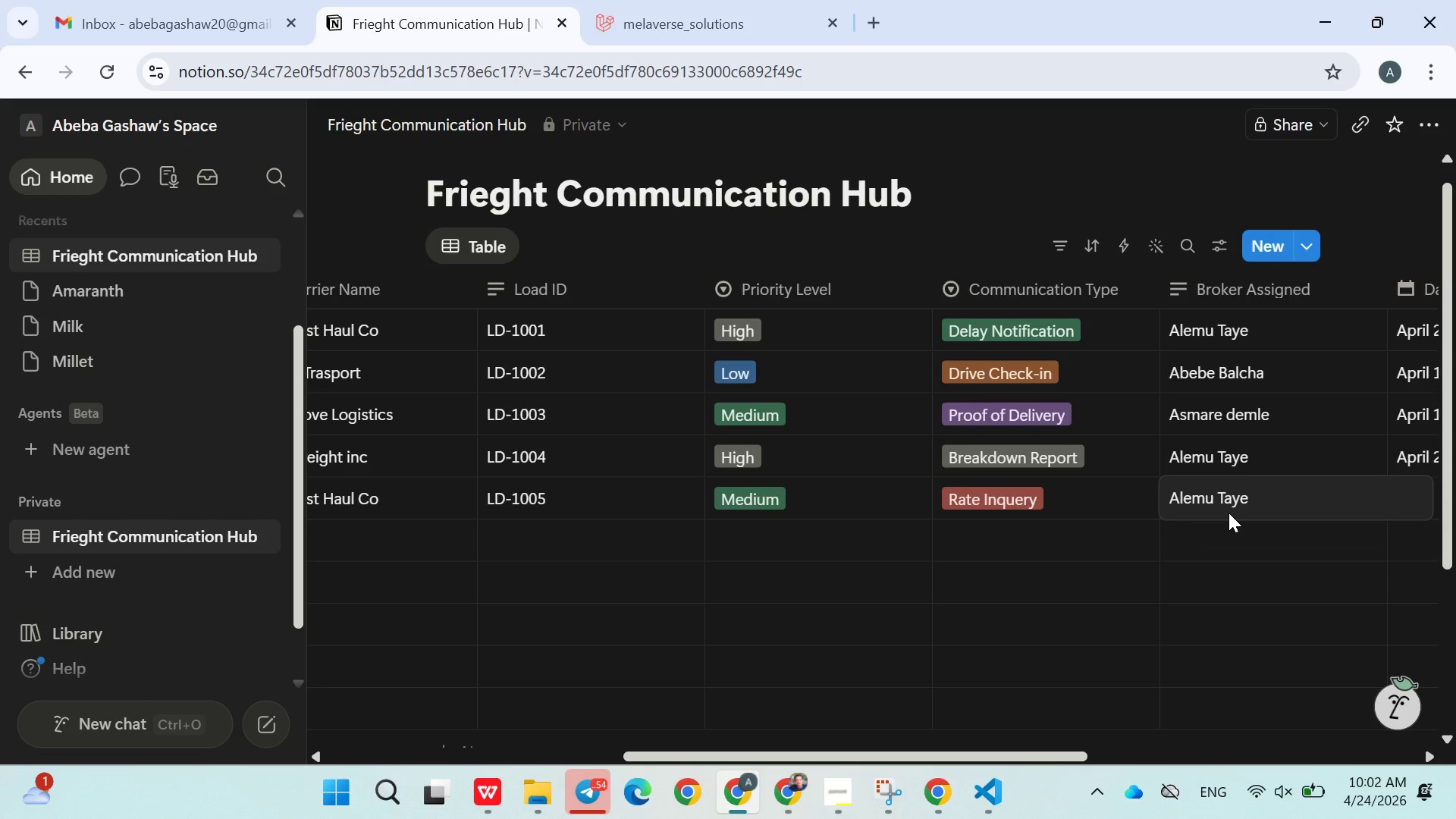 
left_click([1228, 513])
 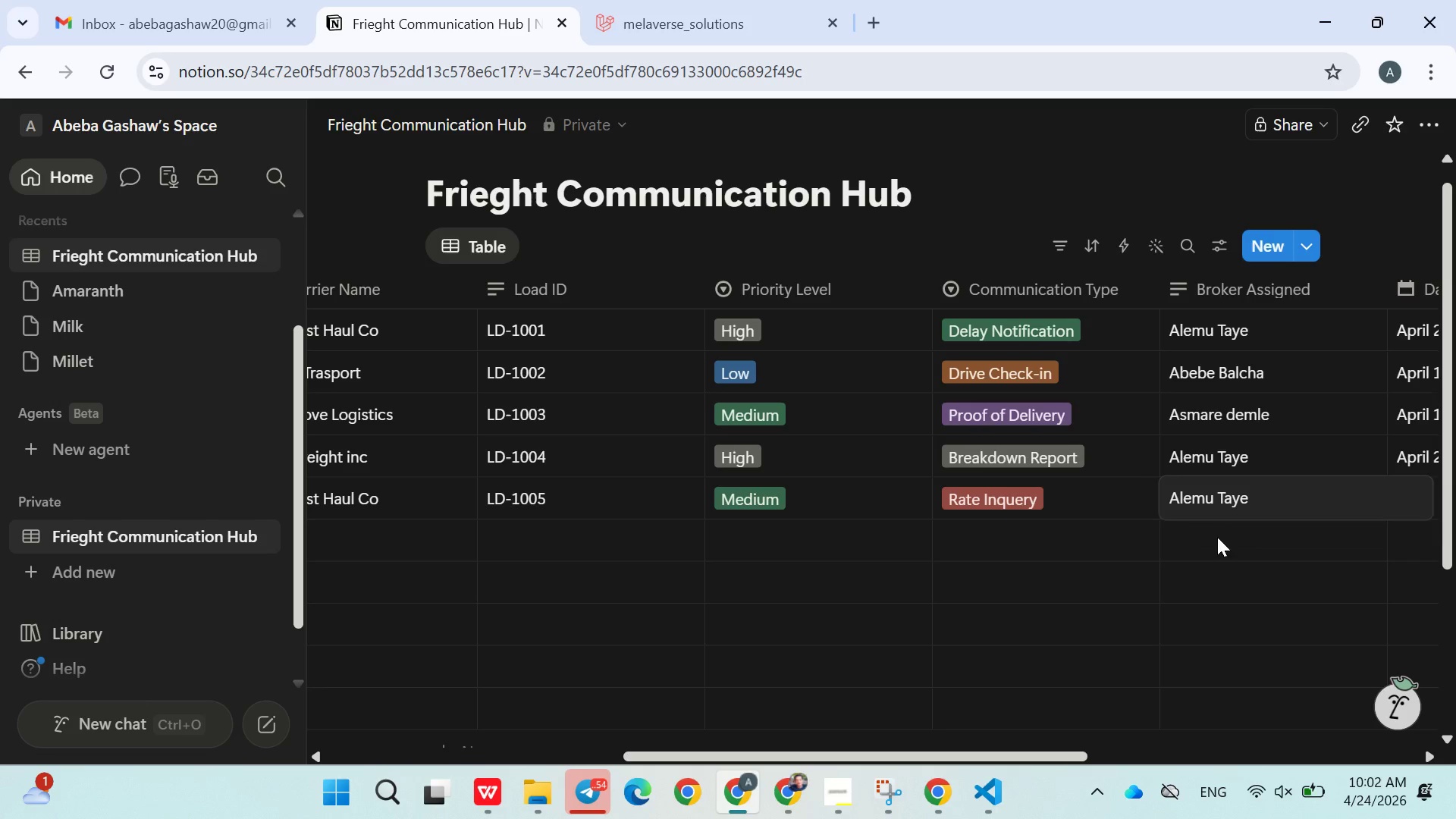 
left_click([1217, 537])
 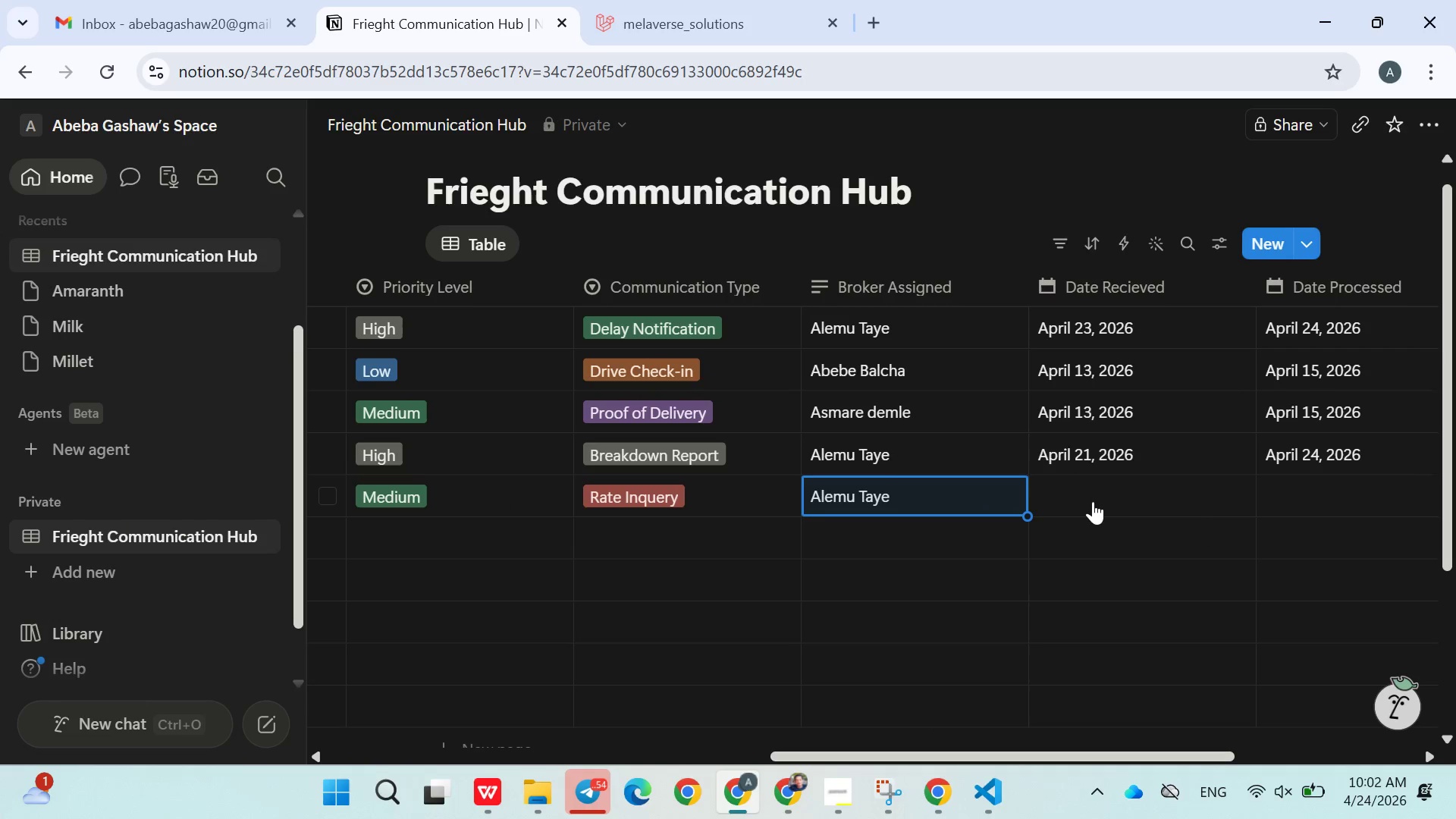 
left_click([1092, 500])
 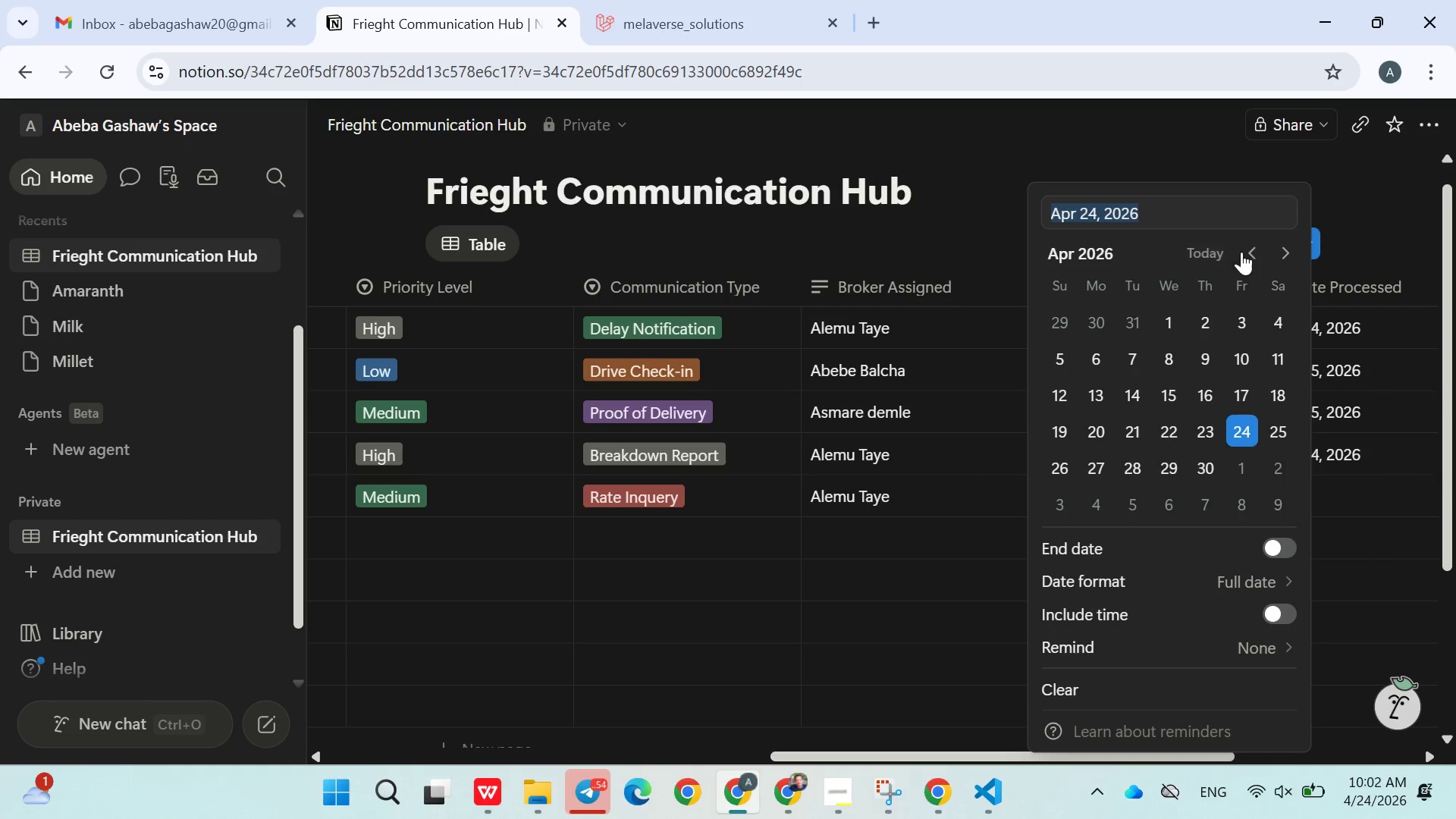 
left_click([1250, 256])
 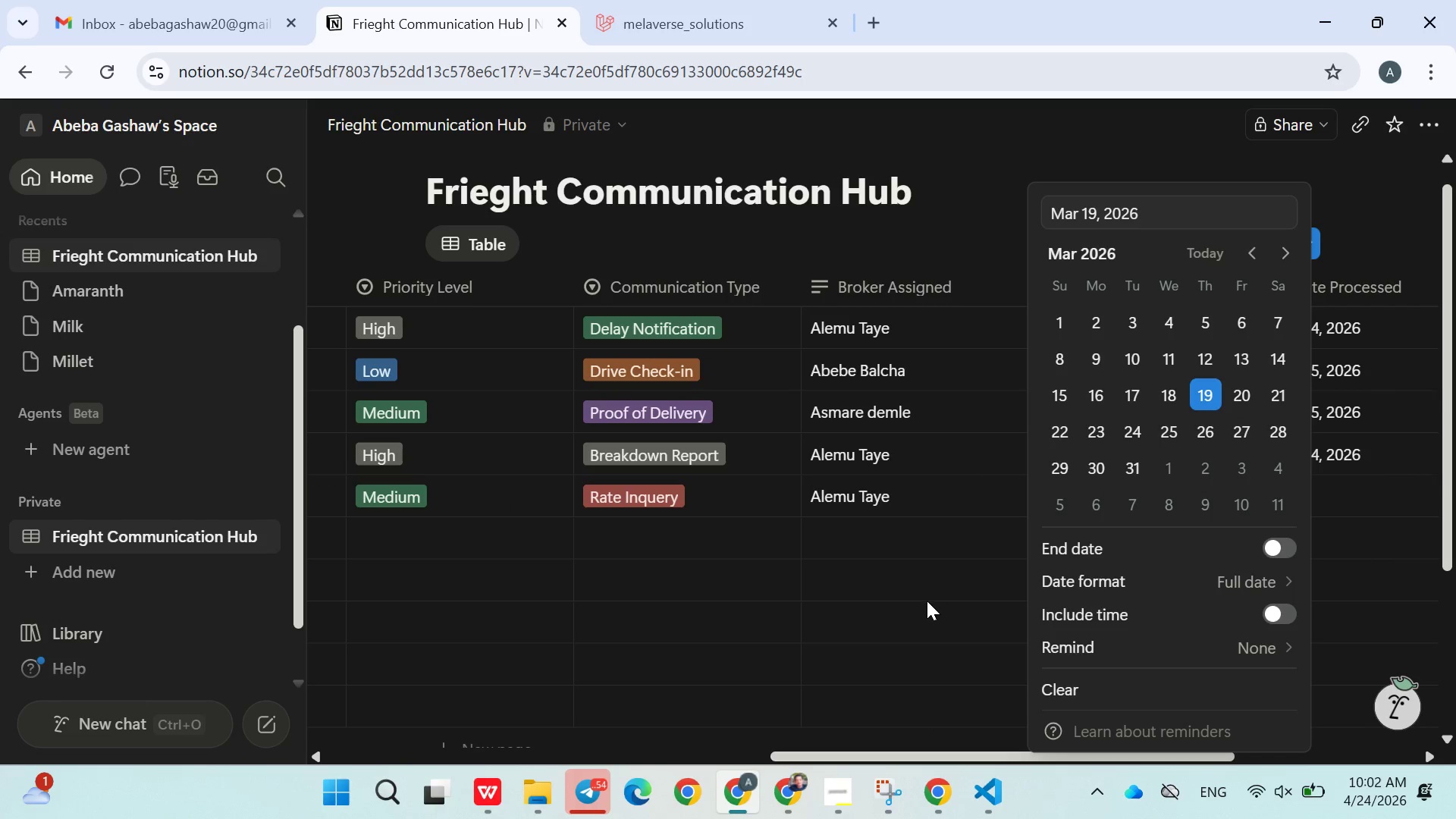 
double_click([927, 601])
 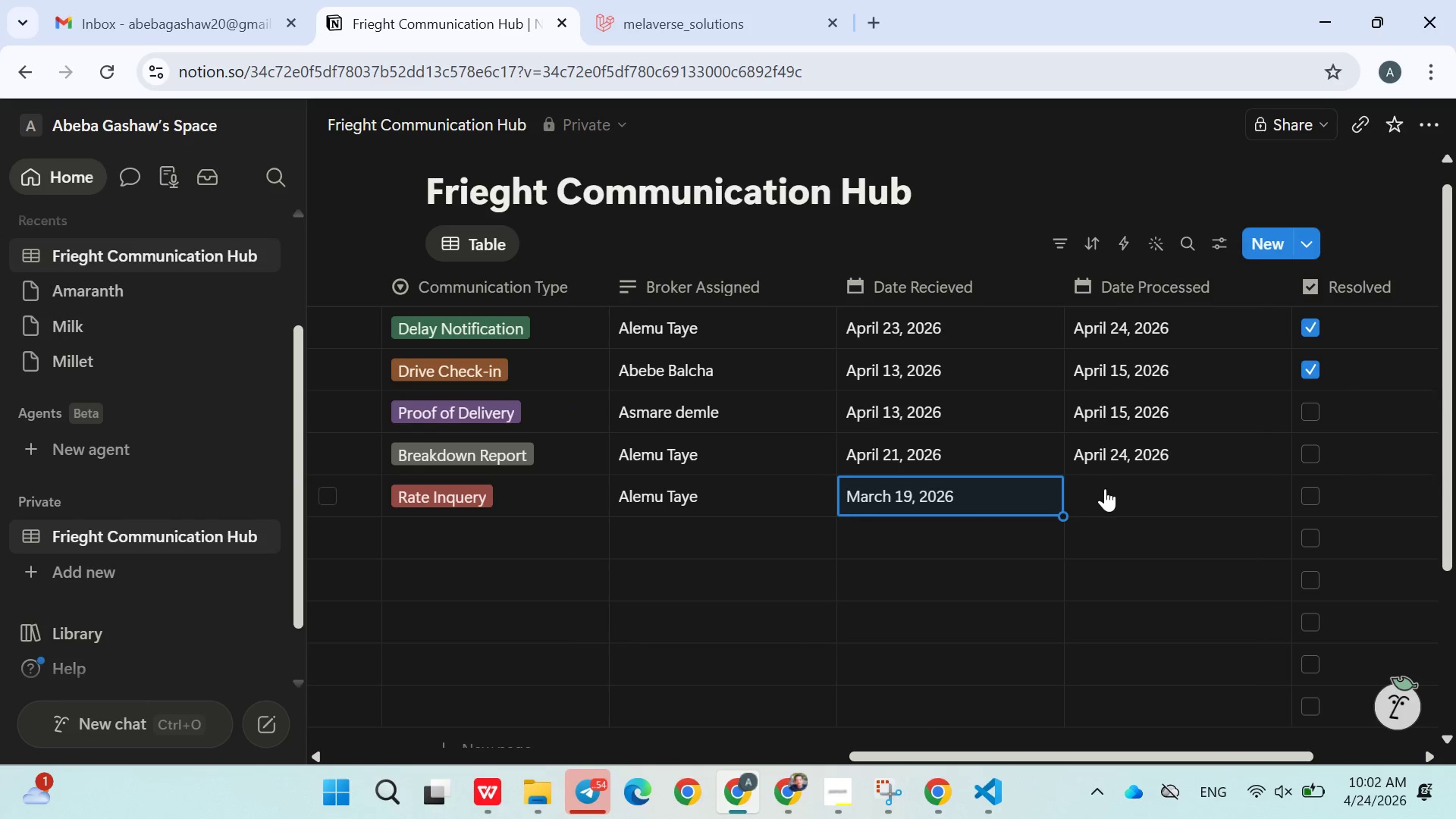 
left_click([1109, 481])
 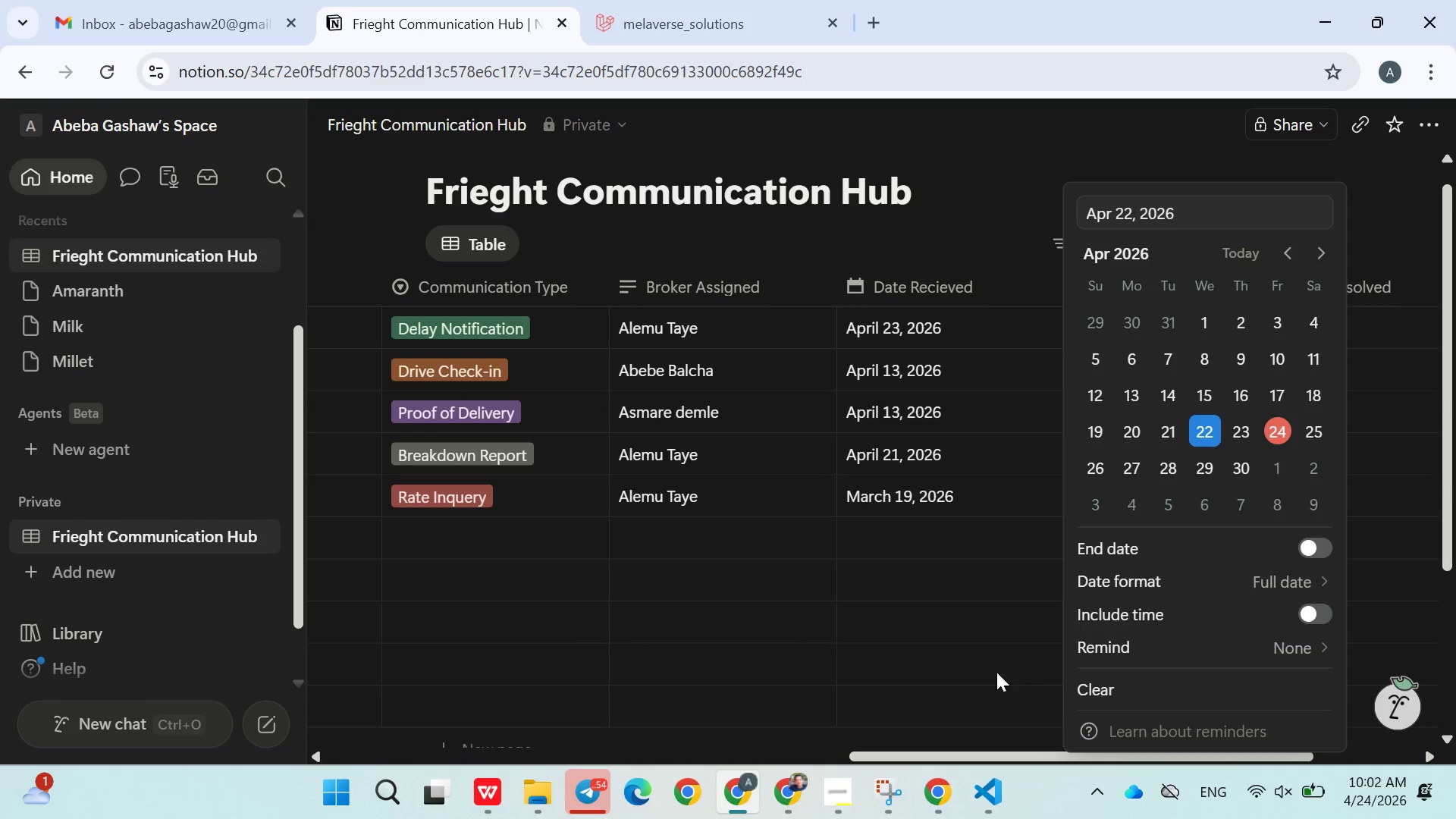 
double_click([969, 684])
 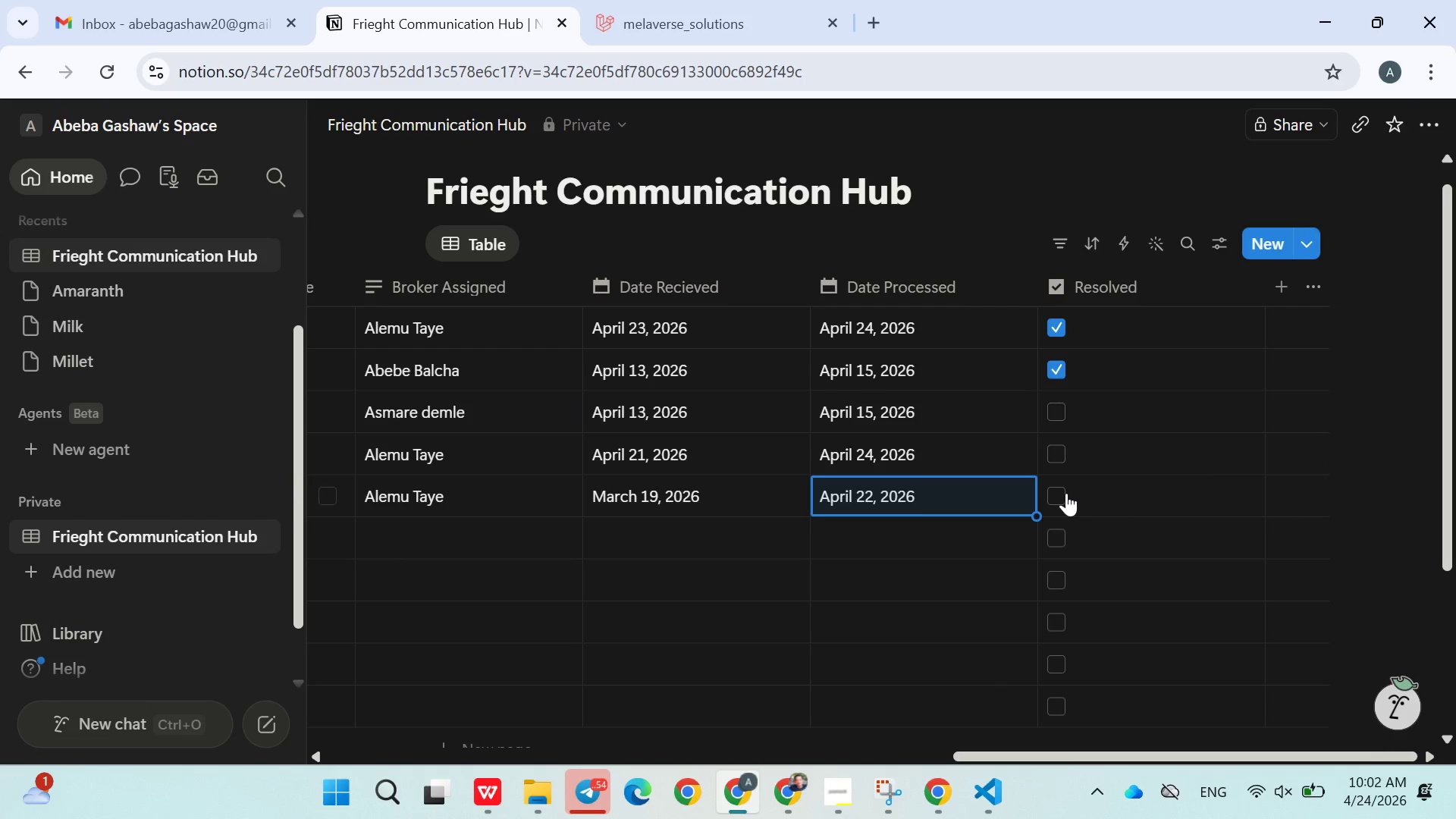 
left_click([1066, 493])
 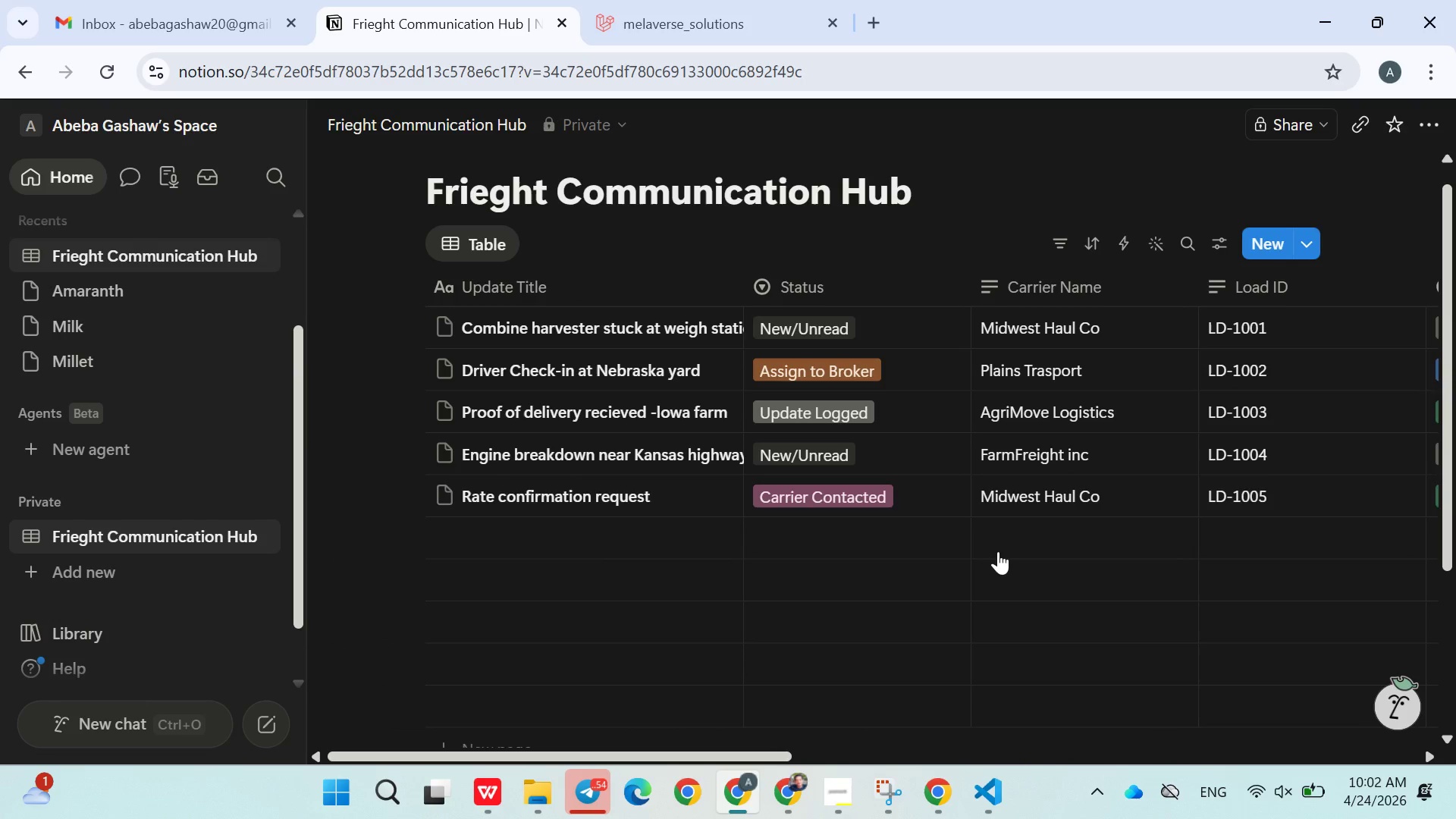 
left_click([565, 545])
 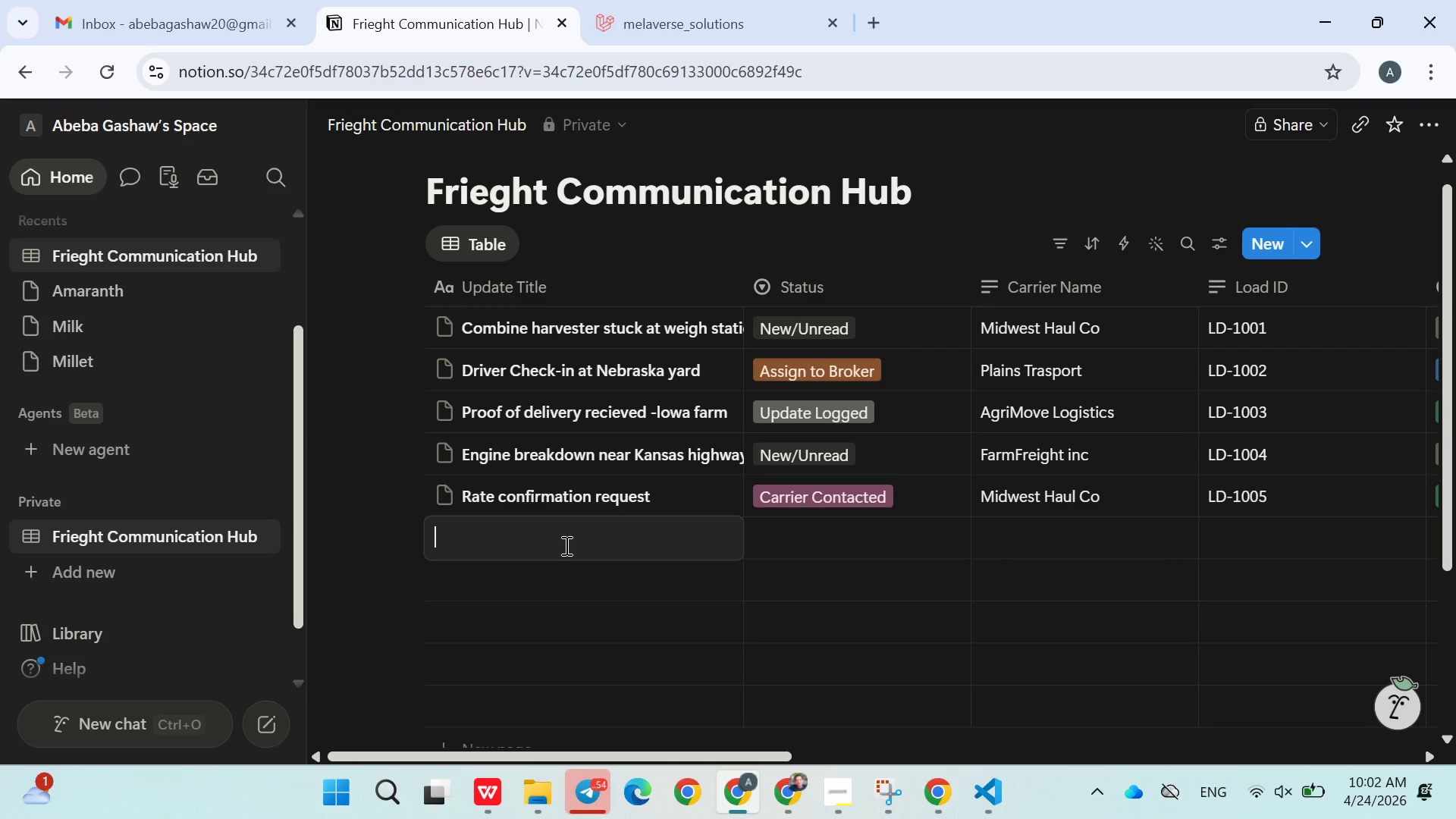 
type(Driver Delayed )
 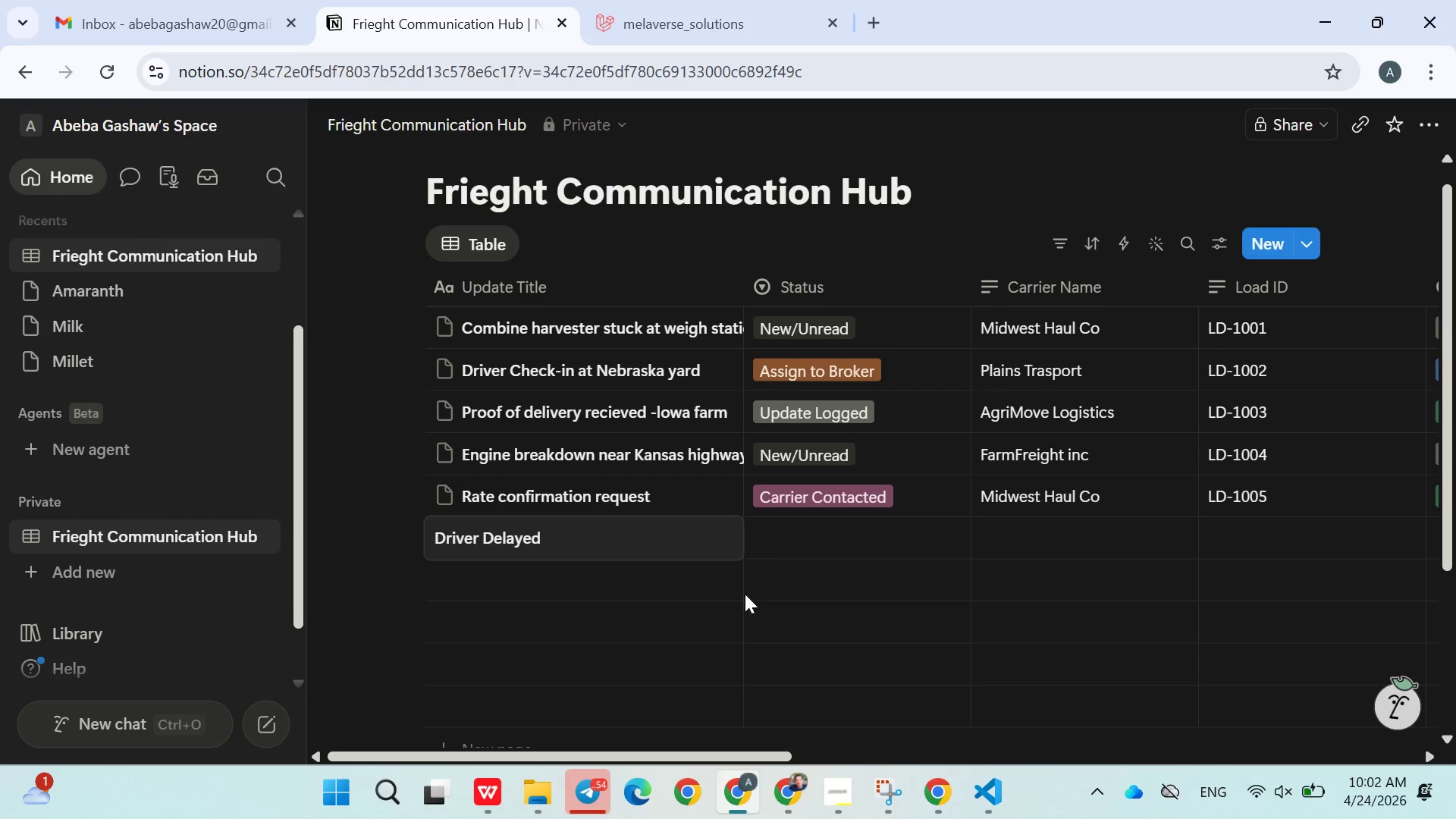 
left_click([815, 801])